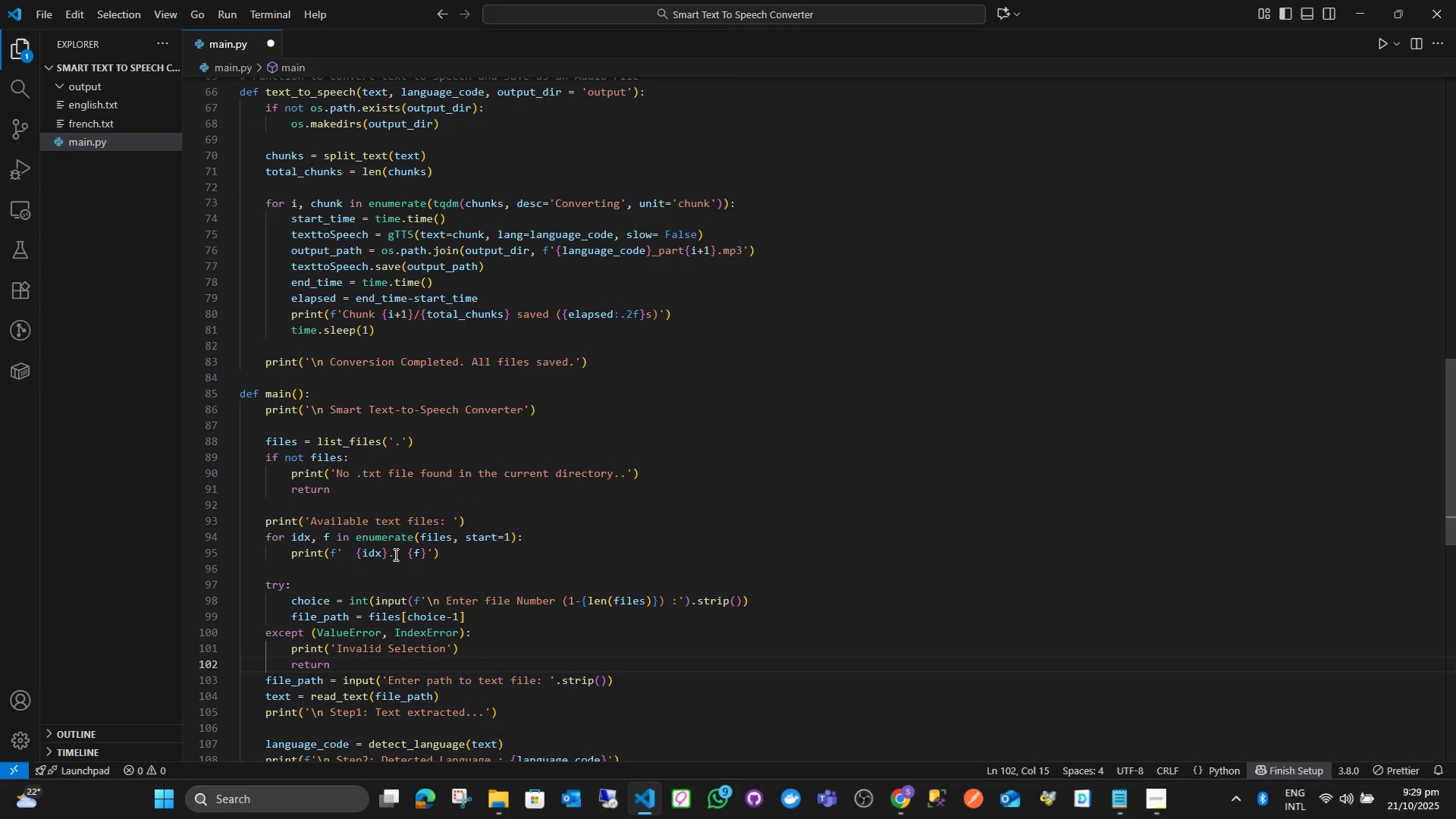 
key(Enter)
 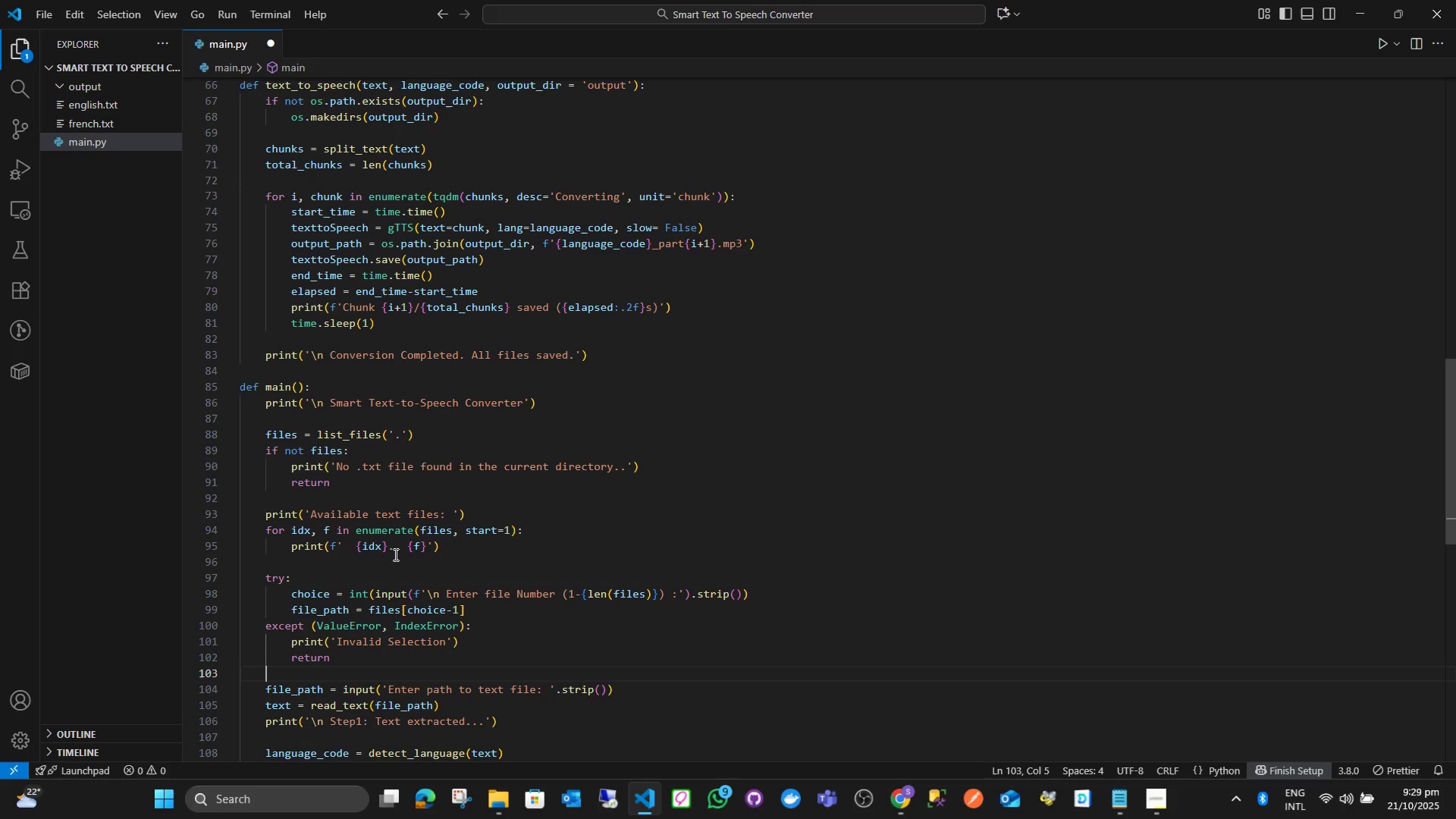 
type(base_file)
 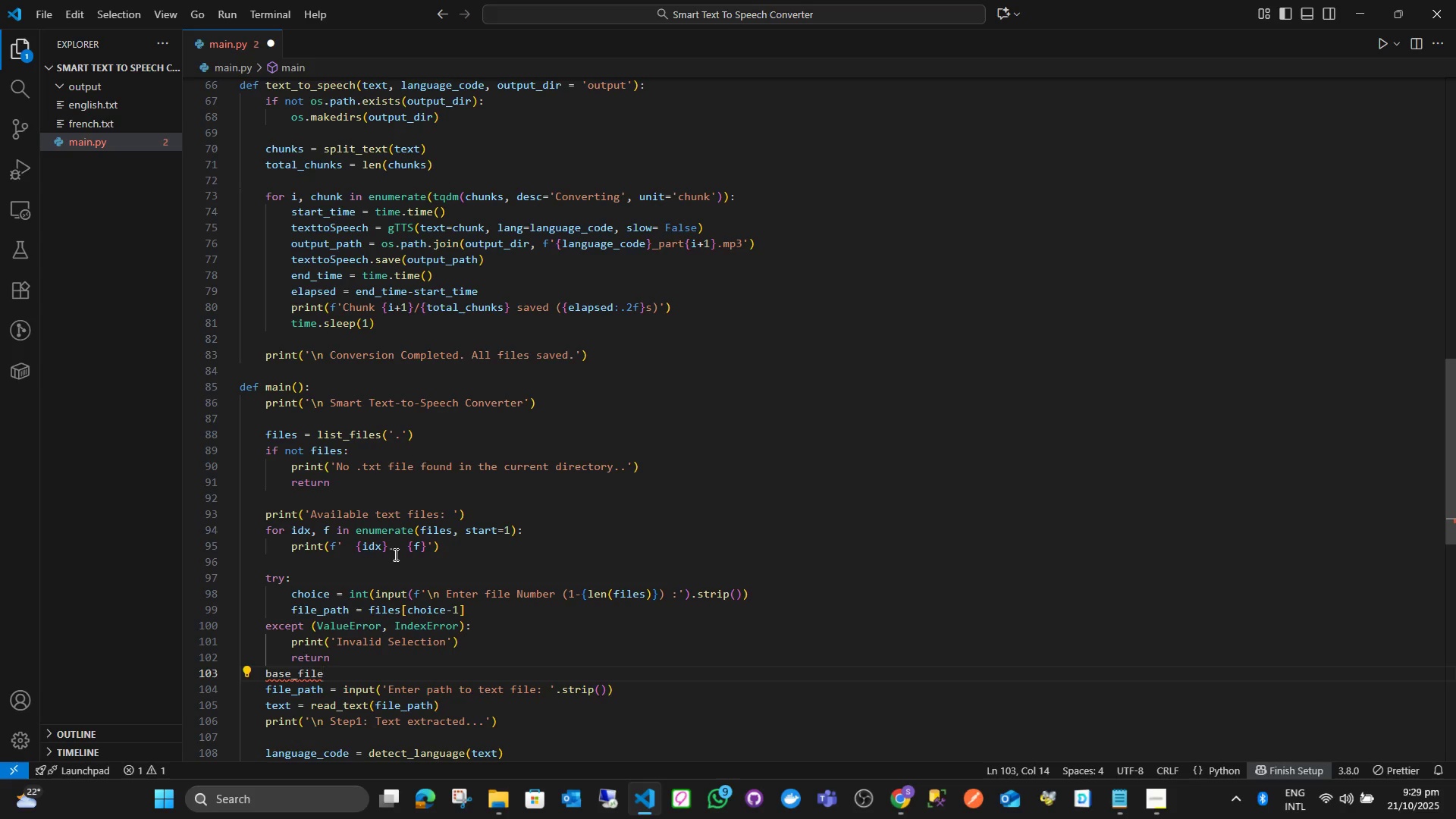 
key(ArrowLeft)
 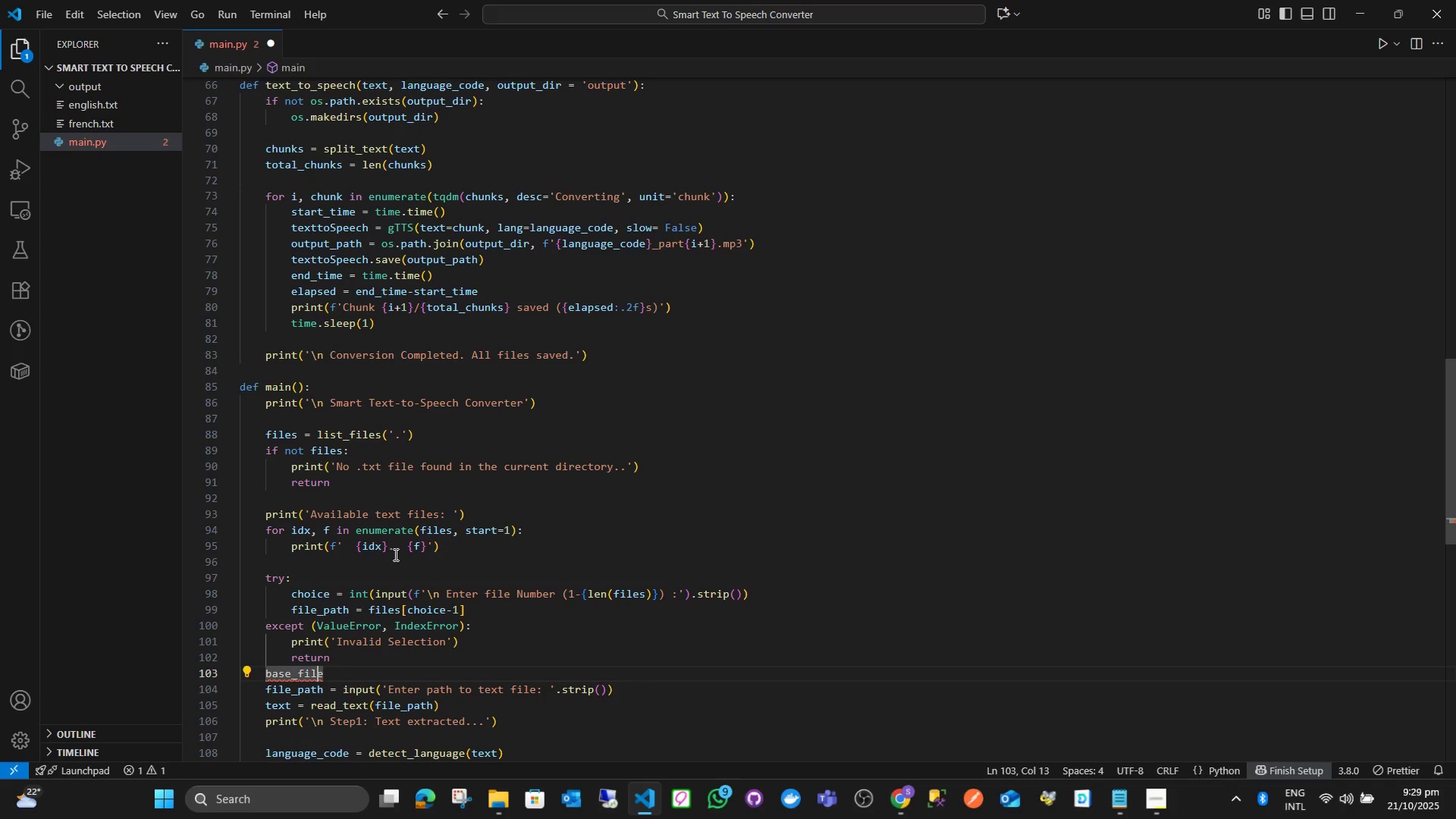 
key(ArrowLeft)
 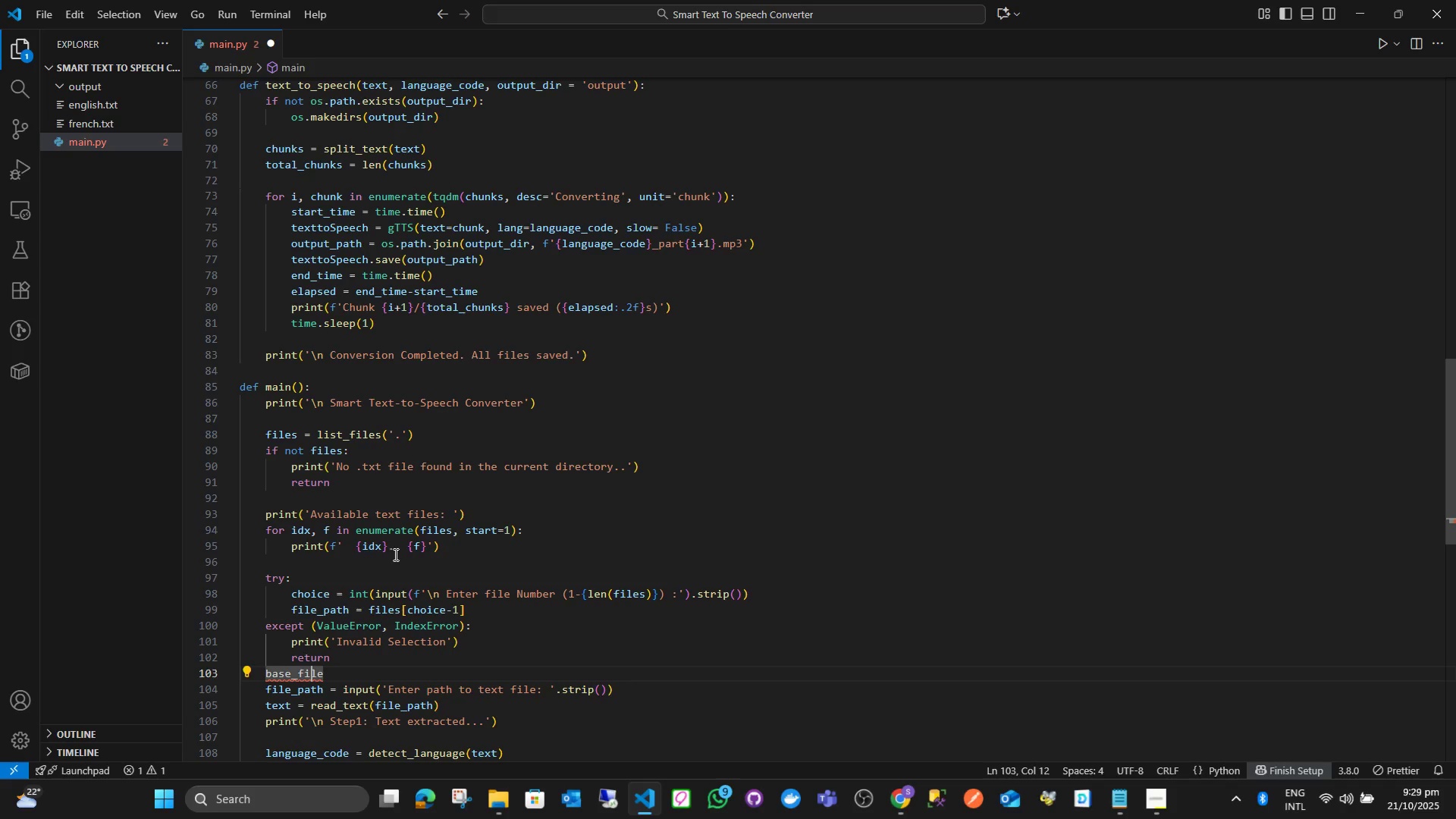 
key(ArrowLeft)
 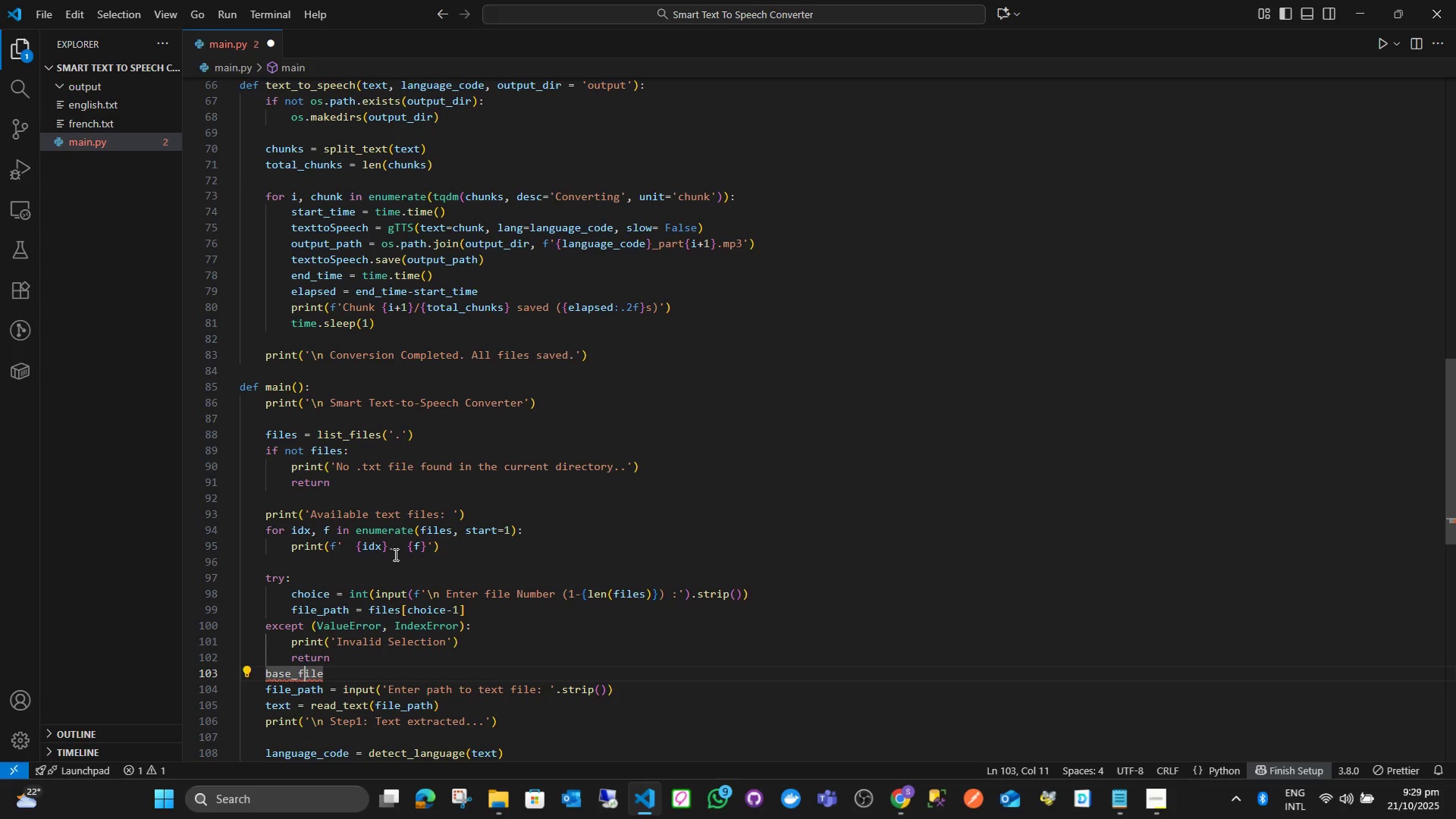 
key(ArrowLeft)
 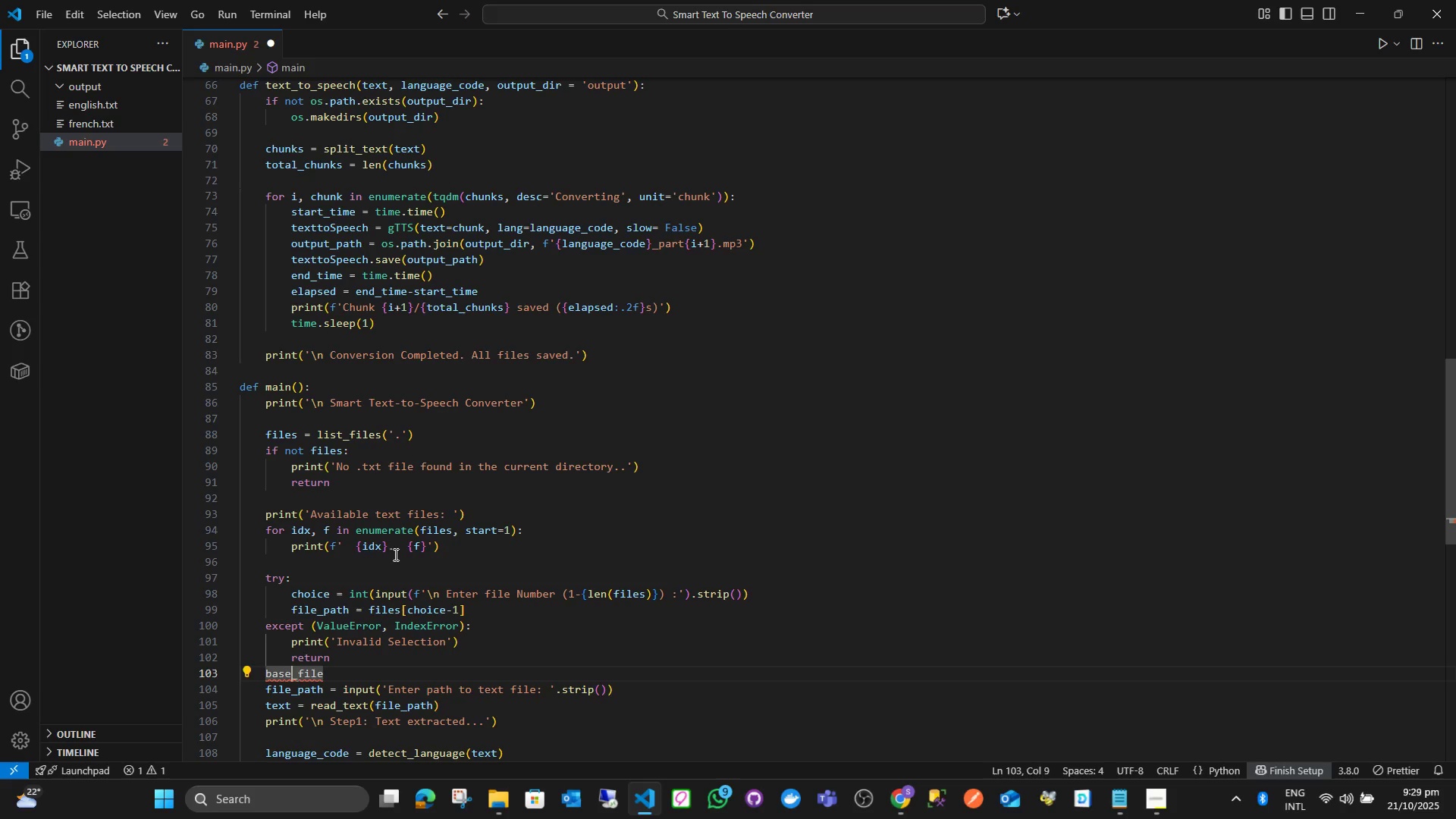 
key(ArrowLeft)
 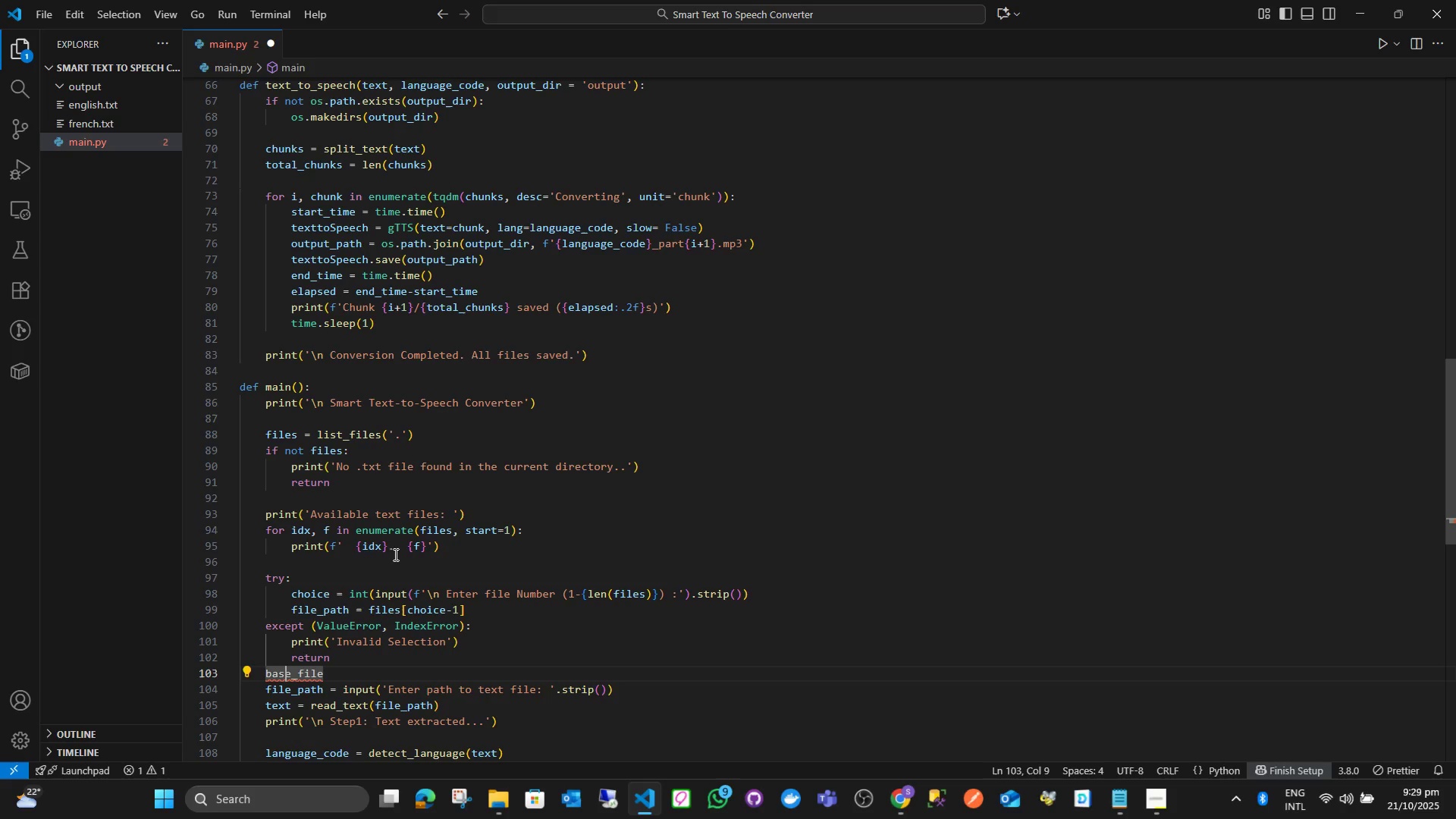 
key(ArrowLeft)
 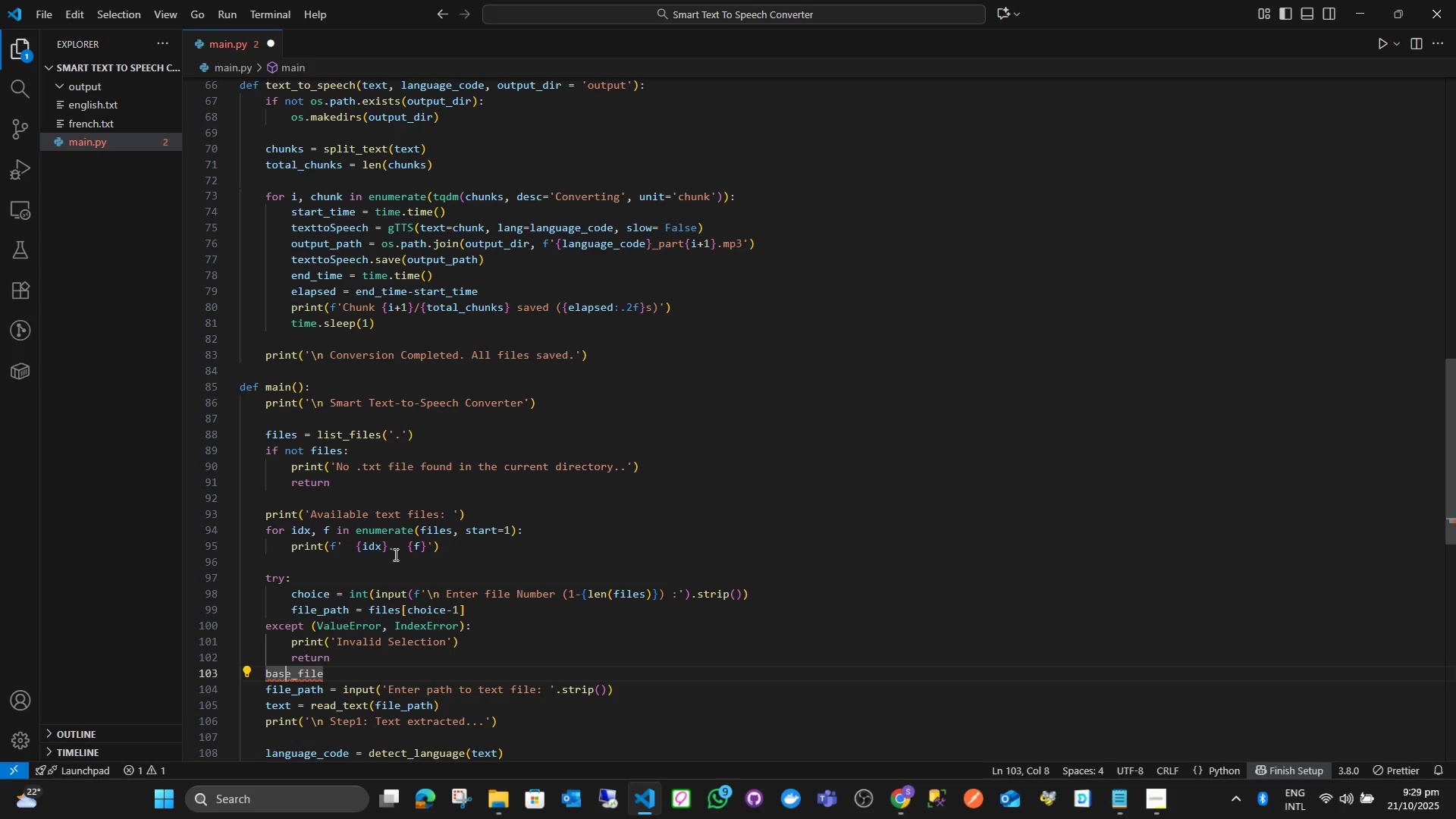 
key(ArrowLeft)
 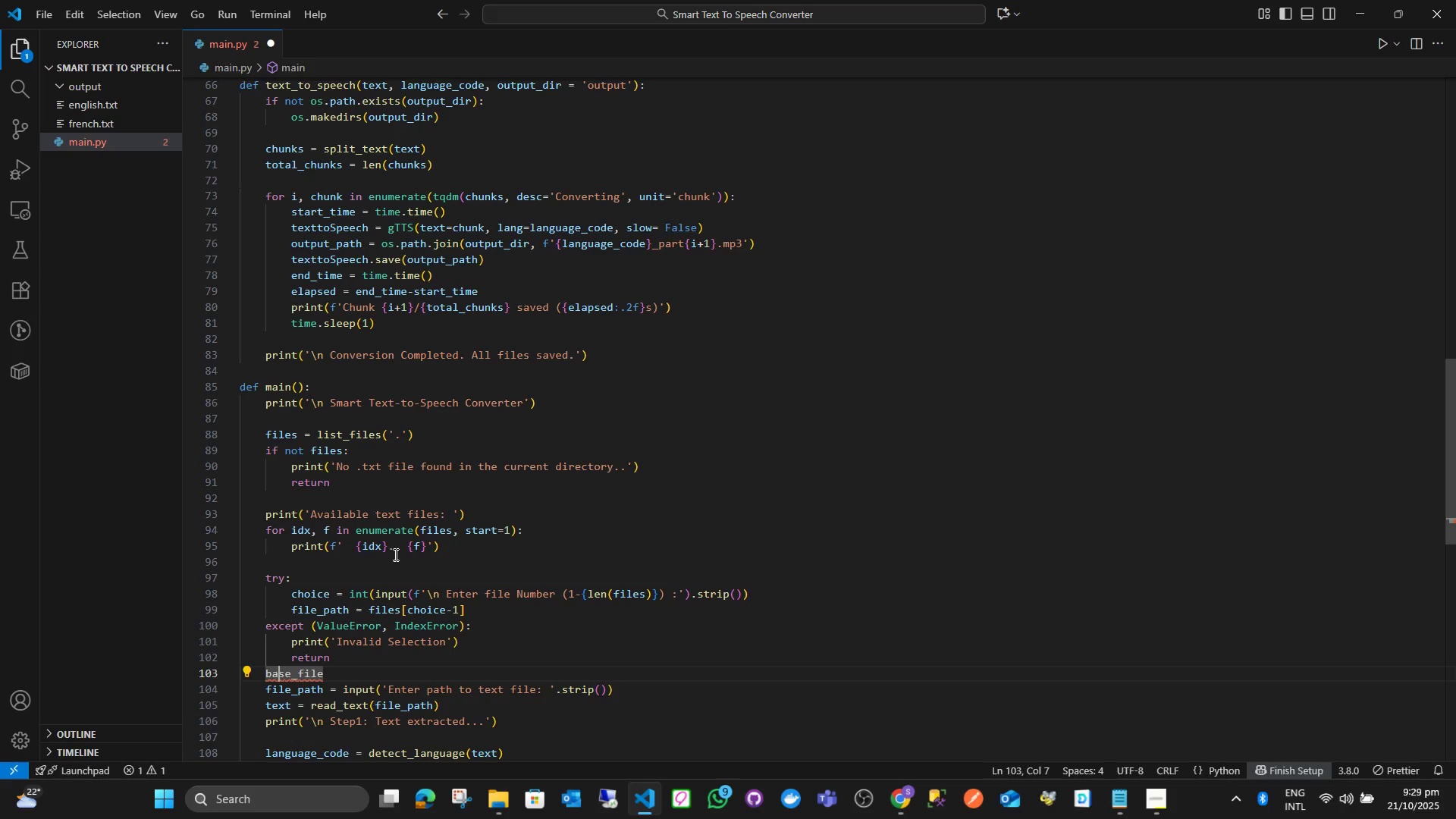 
key(ArrowLeft)
 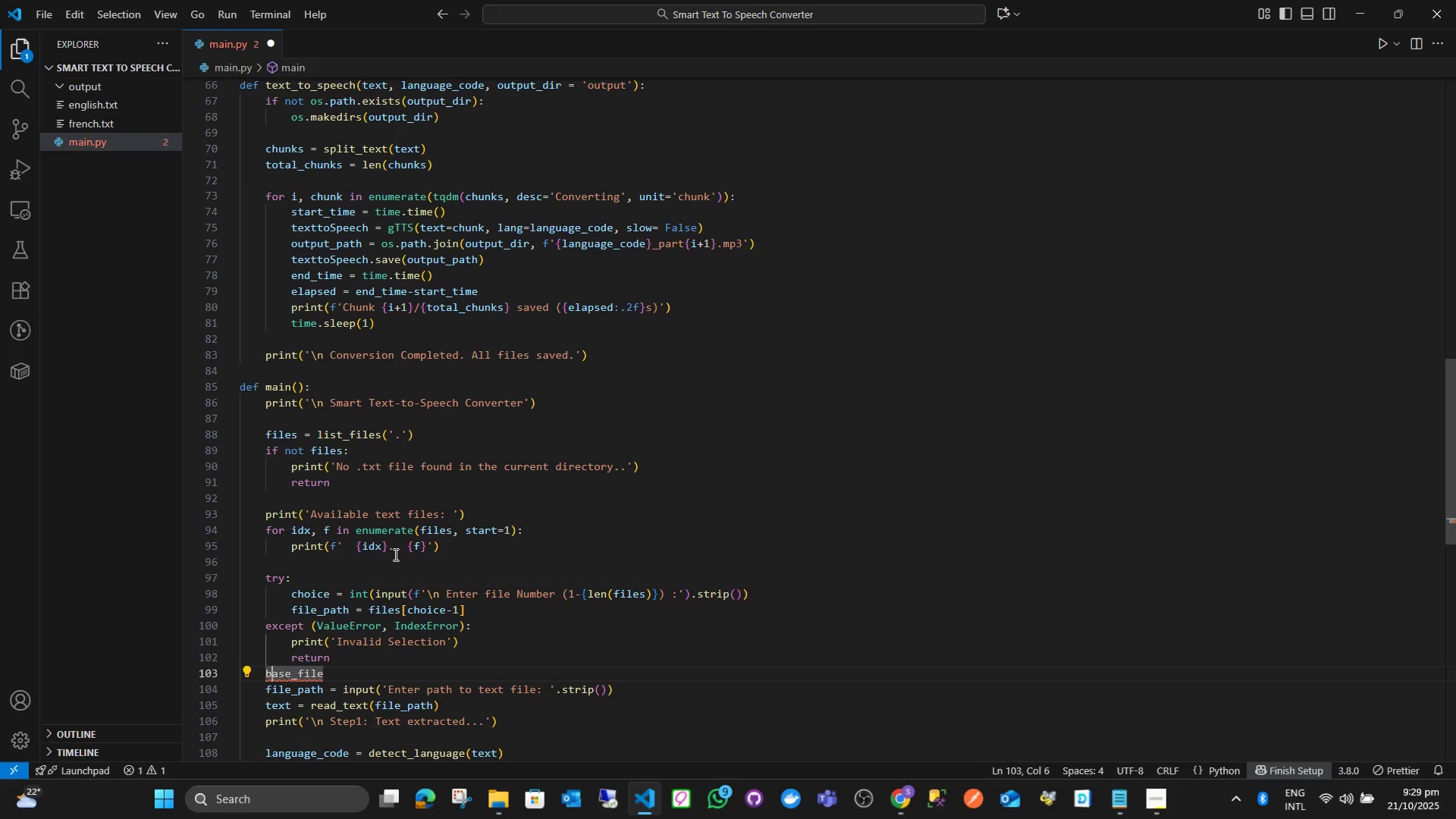 
key(ArrowLeft)
 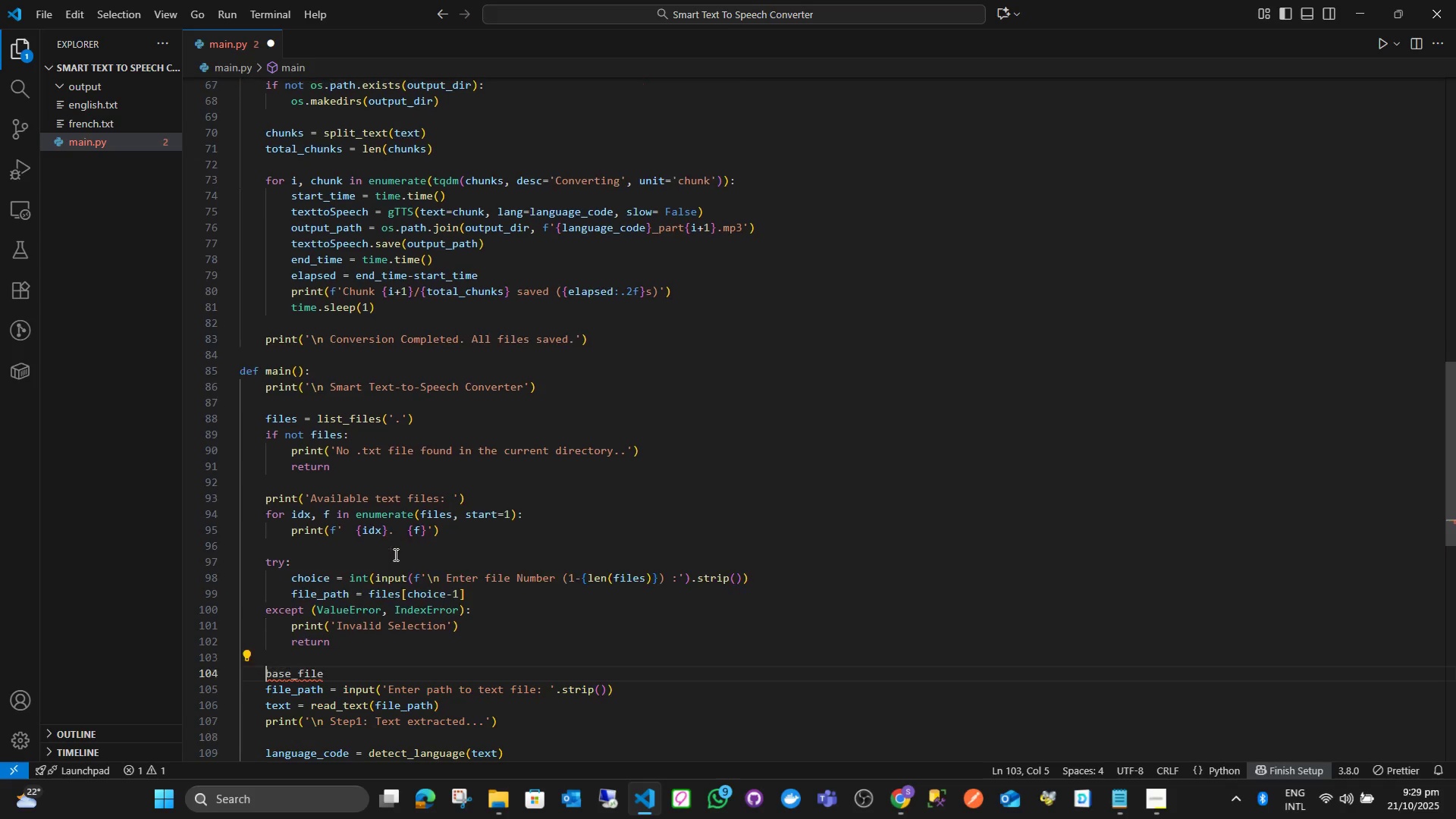 
key(Enter)
 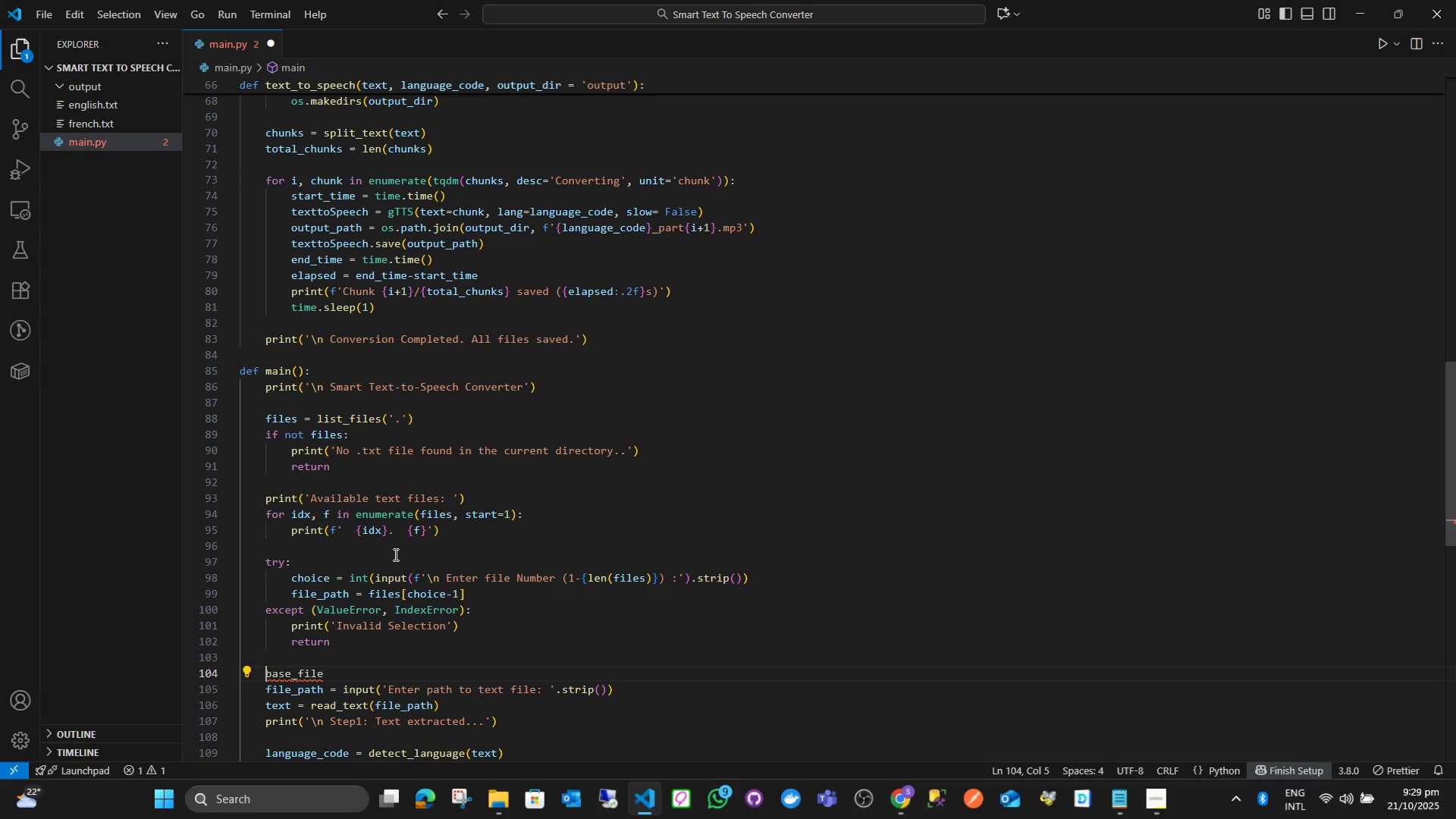 
key(ArrowRight)
 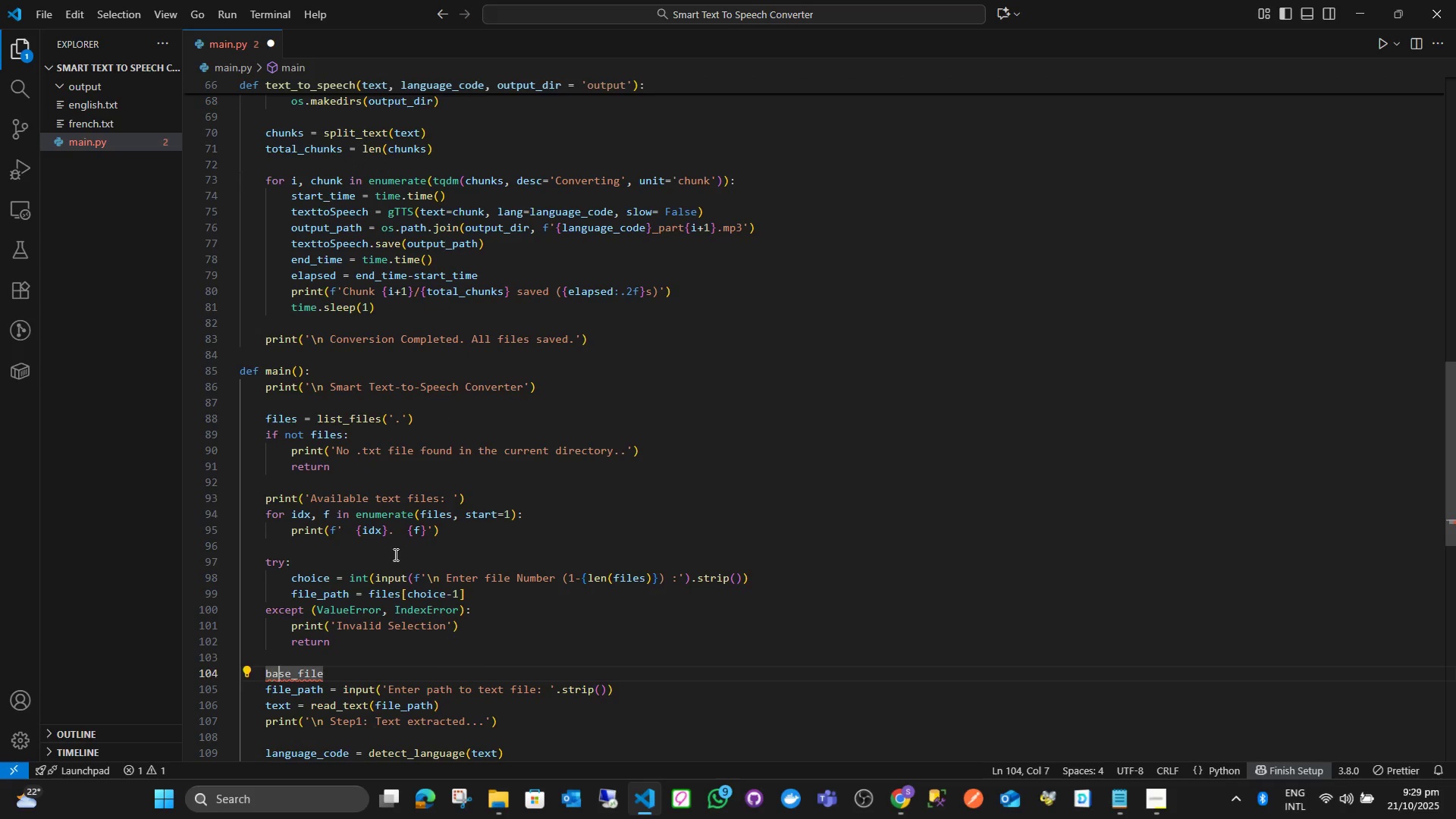 
hold_key(key=ArrowRight, duration=0.82)
 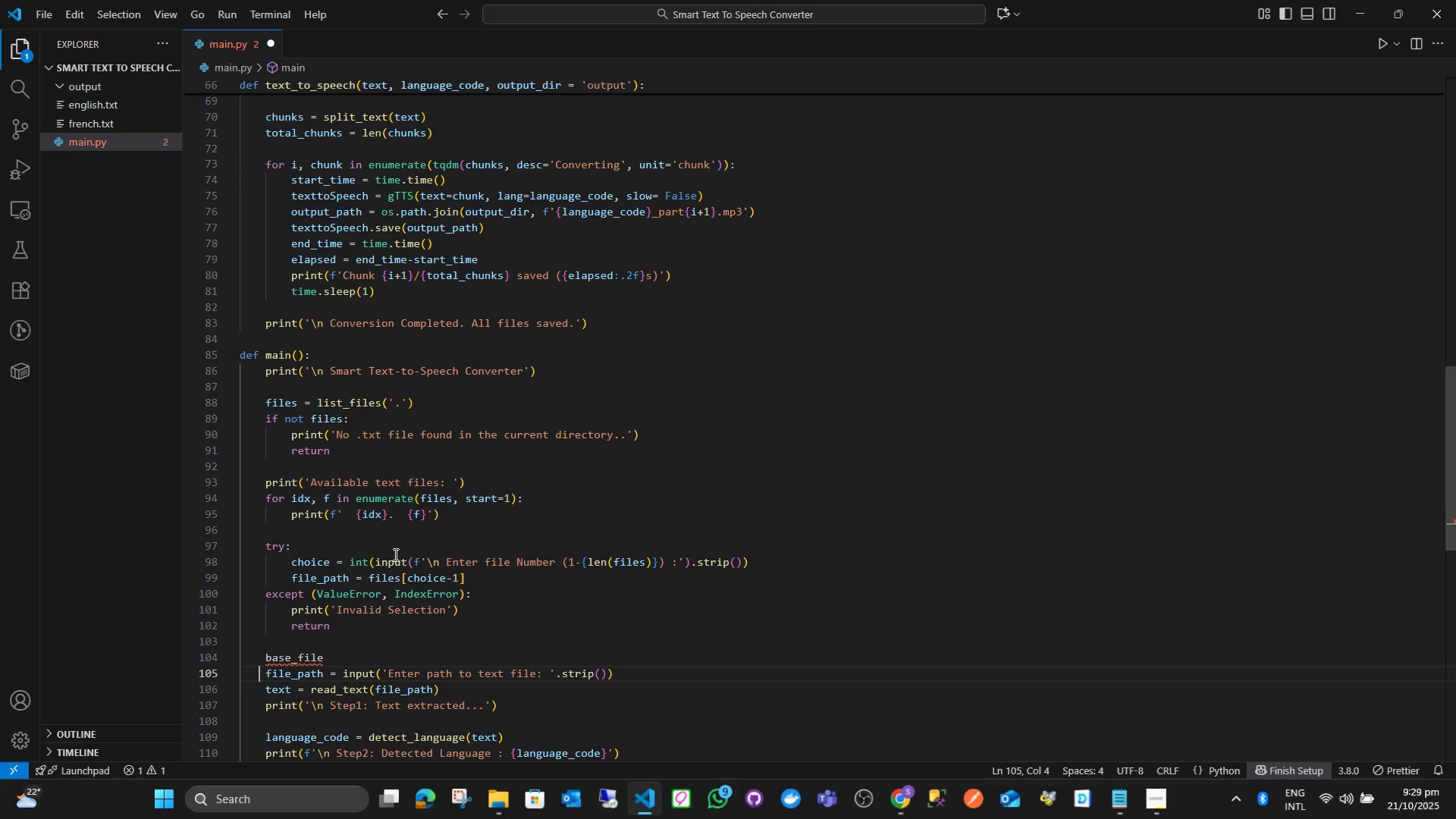 
key(ArrowLeft)
 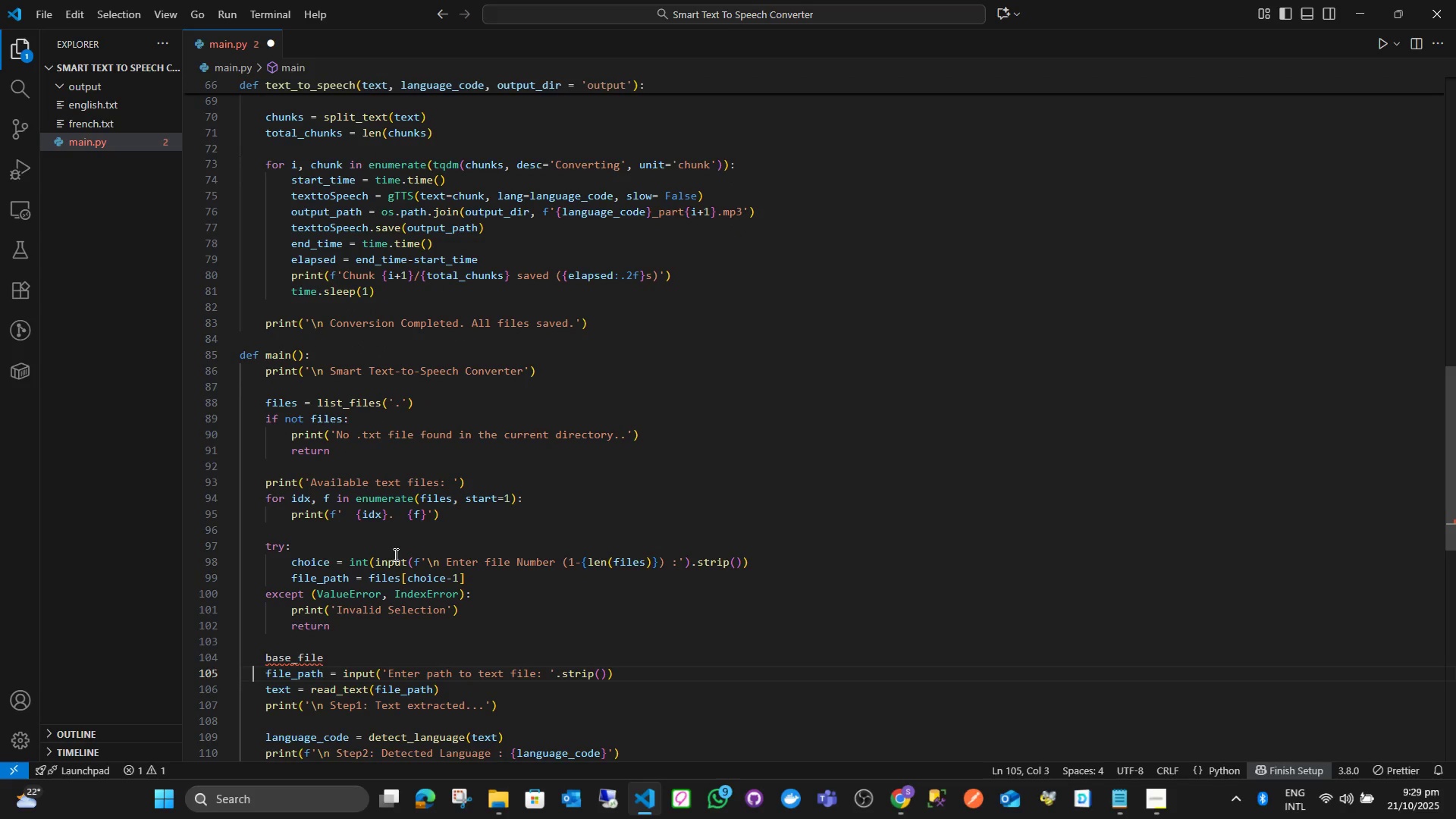 
key(ArrowLeft)
 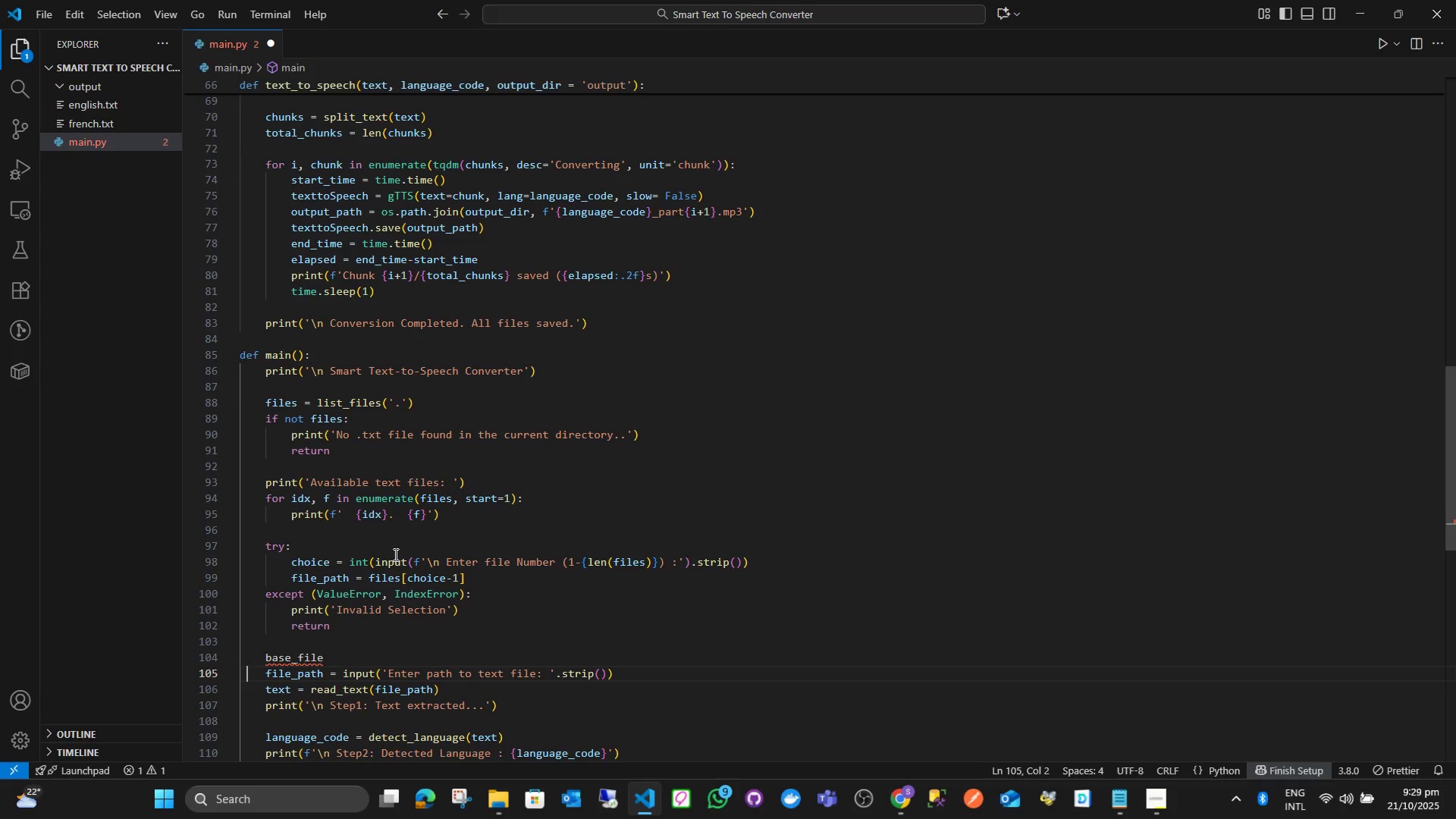 
key(ArrowLeft)
 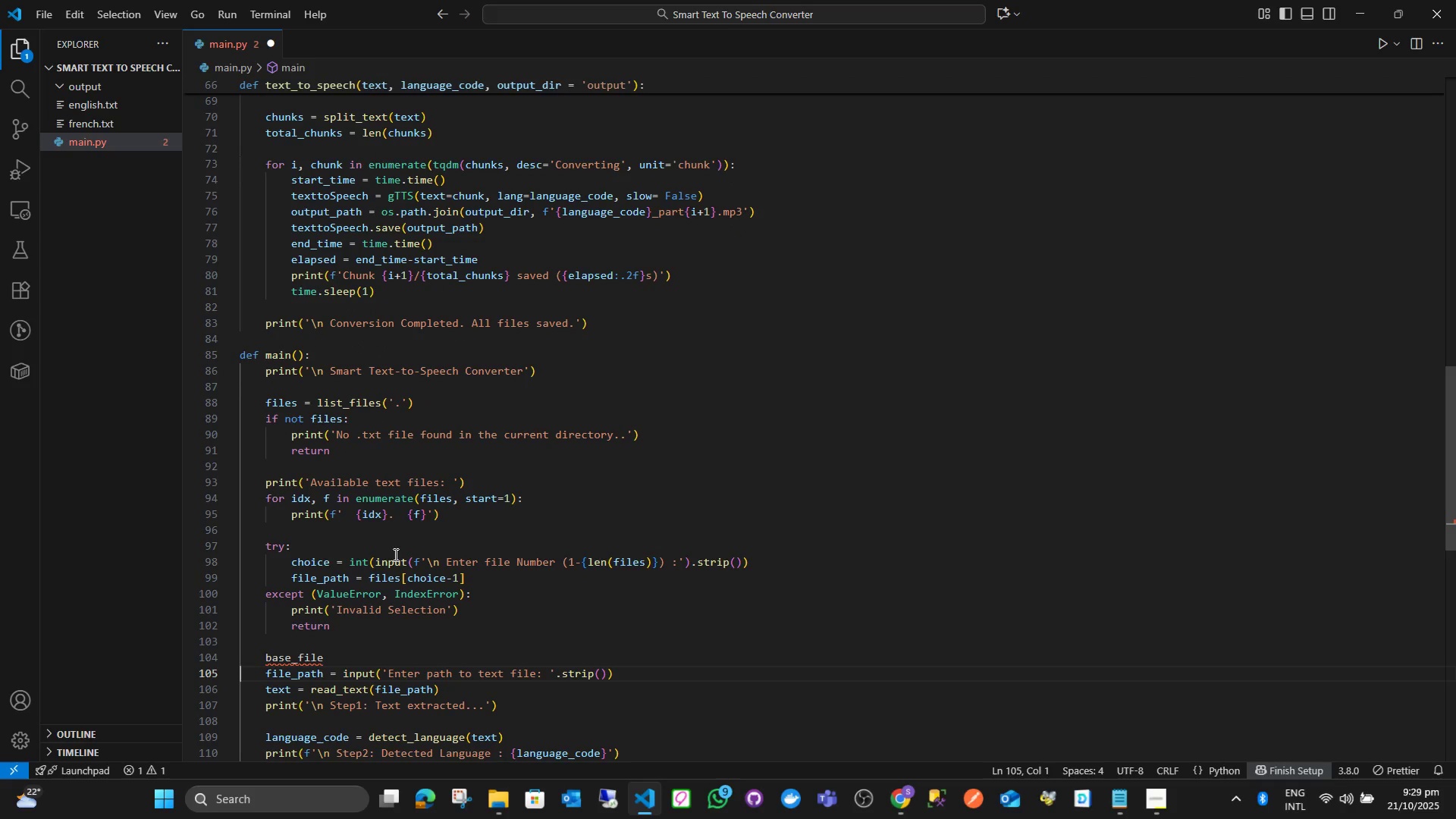 
key(ArrowLeft)
 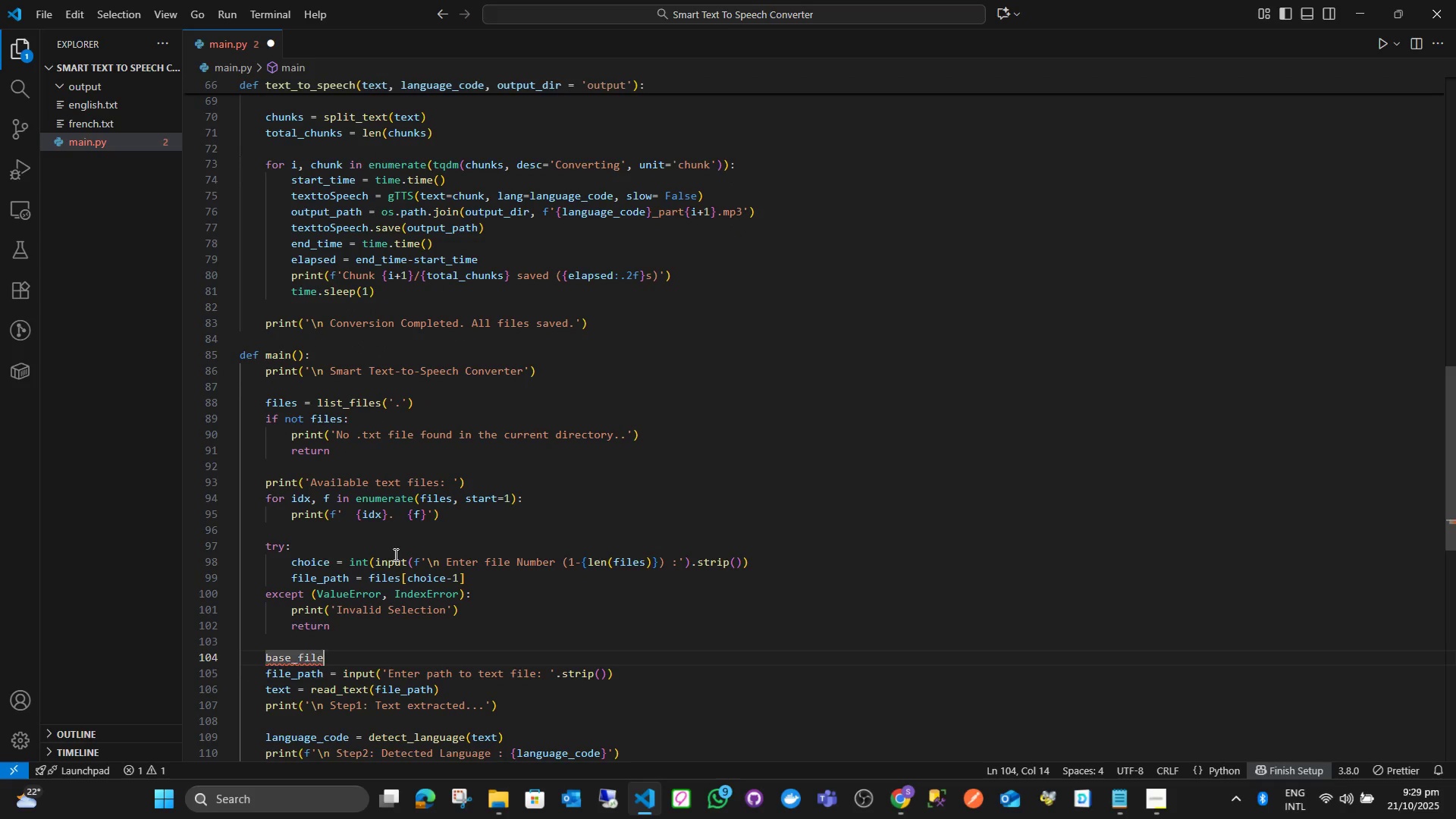 
key(ArrowLeft)
 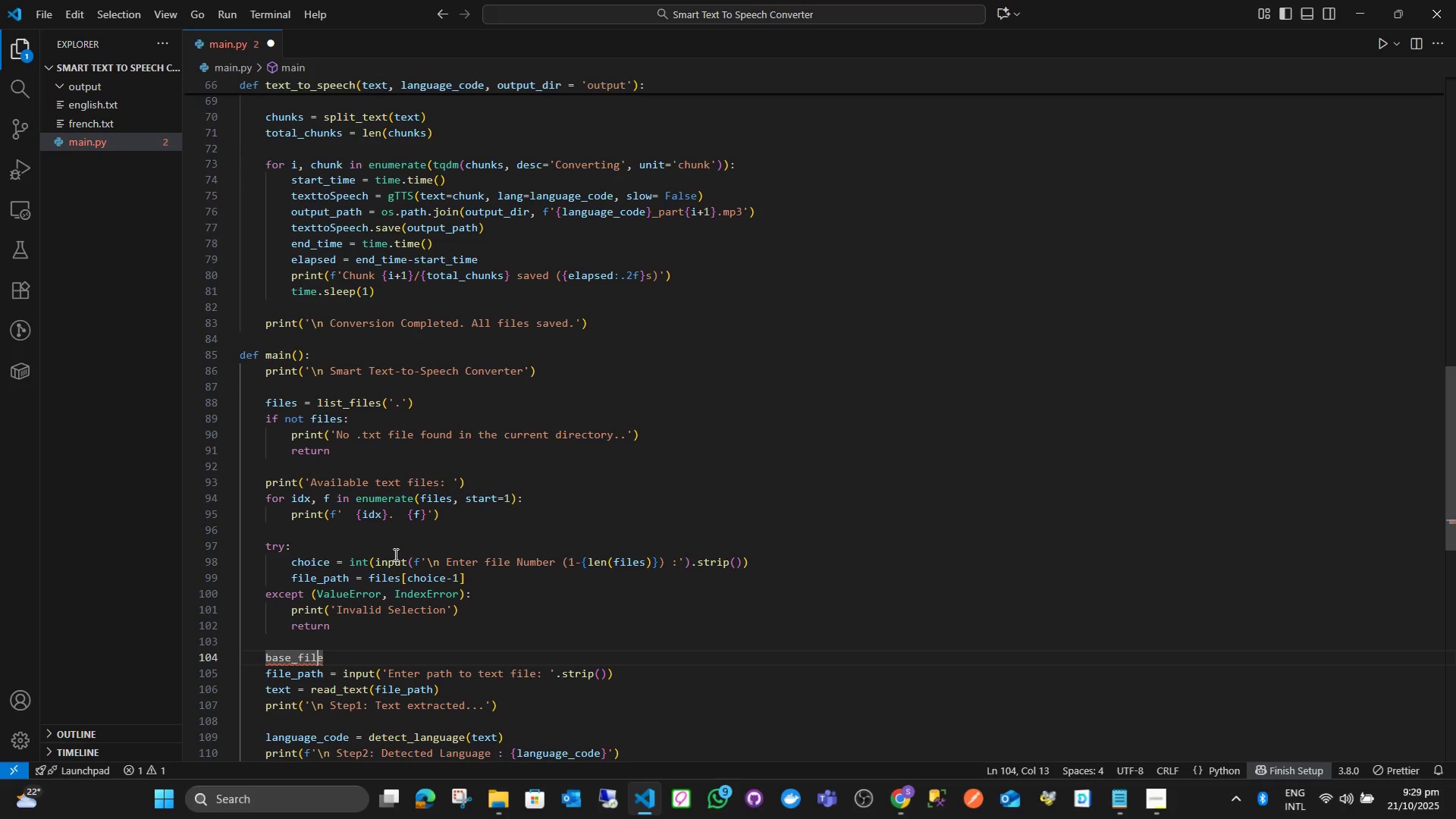 
key(ArrowRight)
 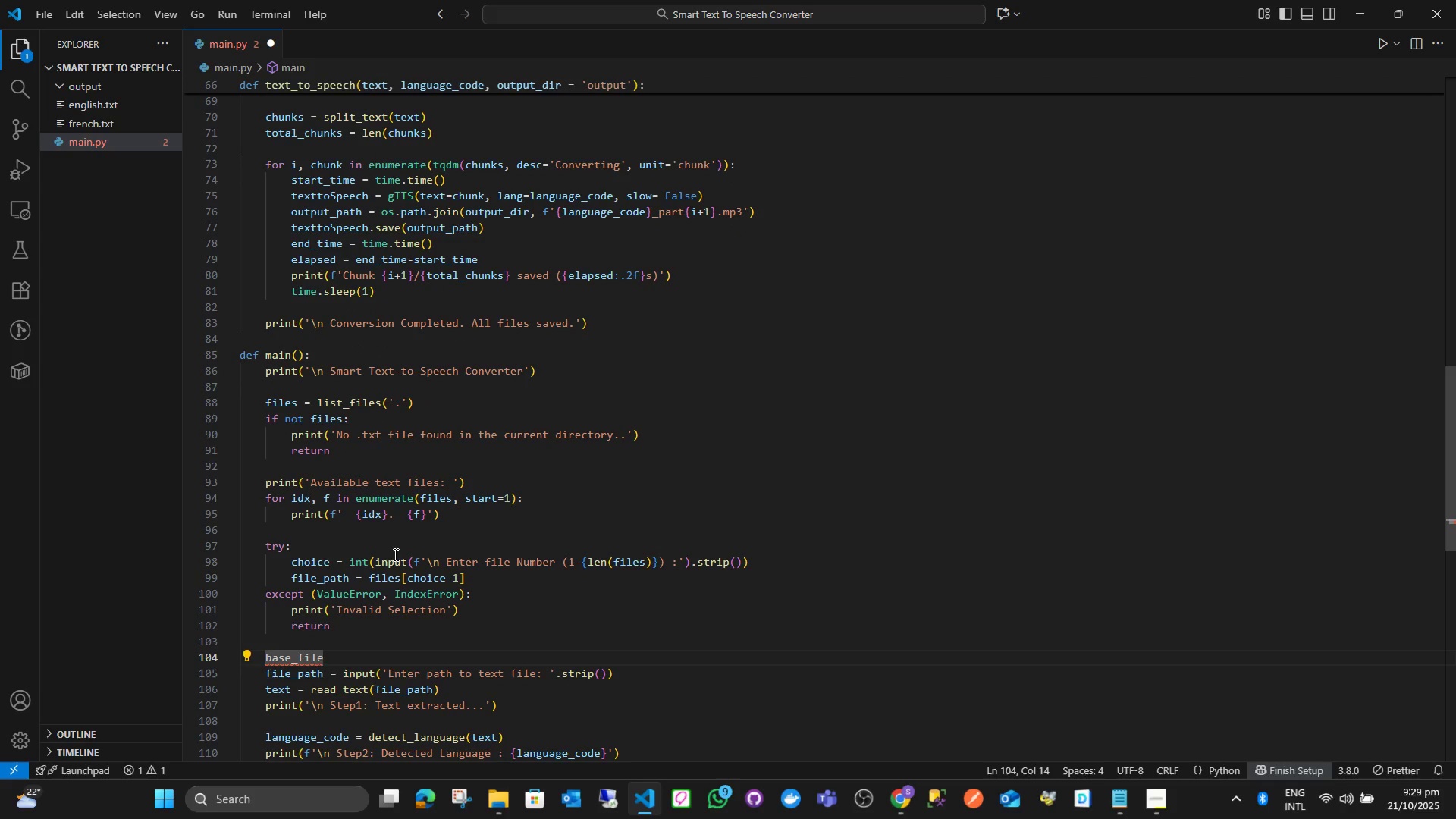 
type(name = os.path.spl)
 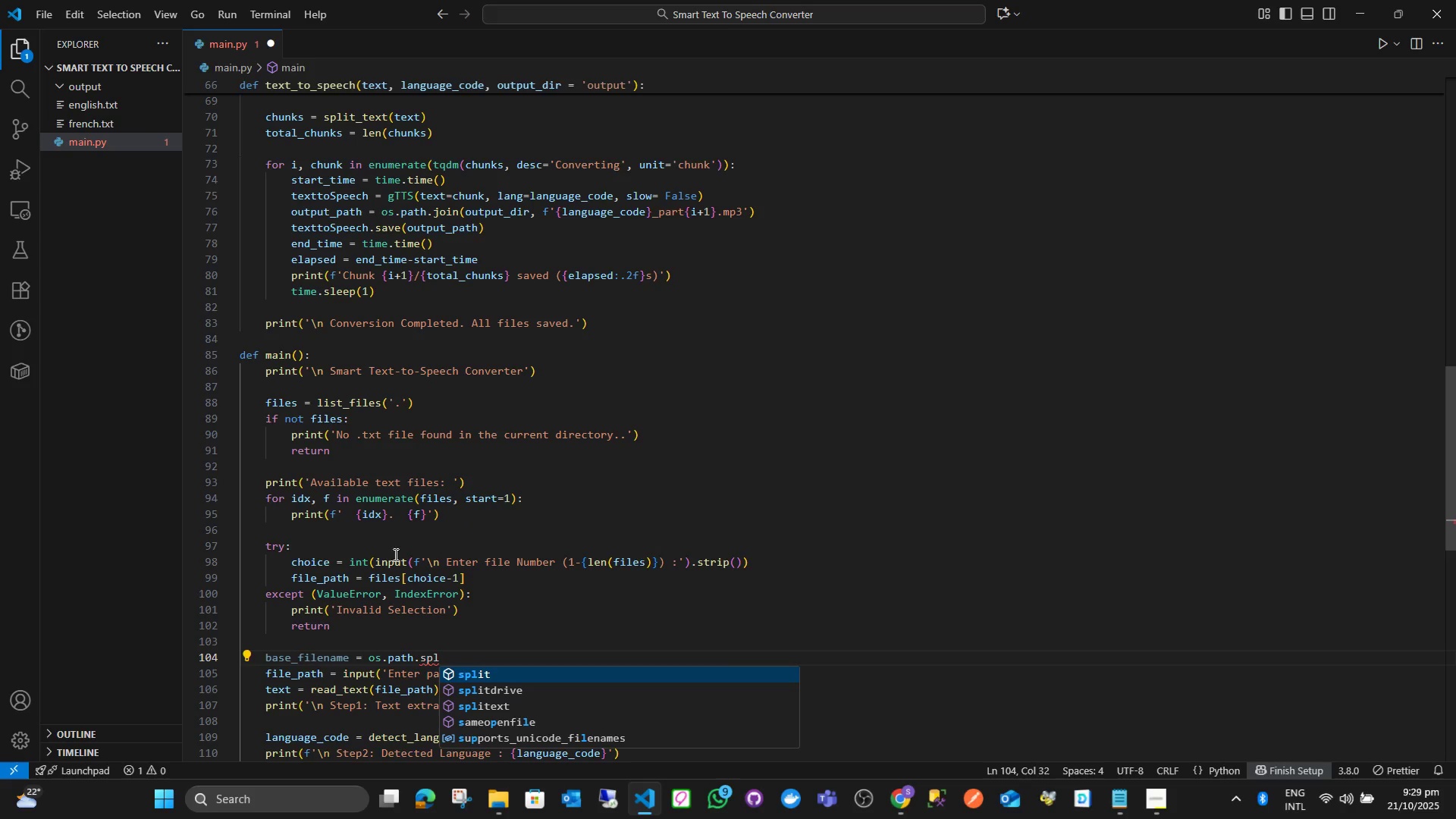 
key(ArrowDown)
 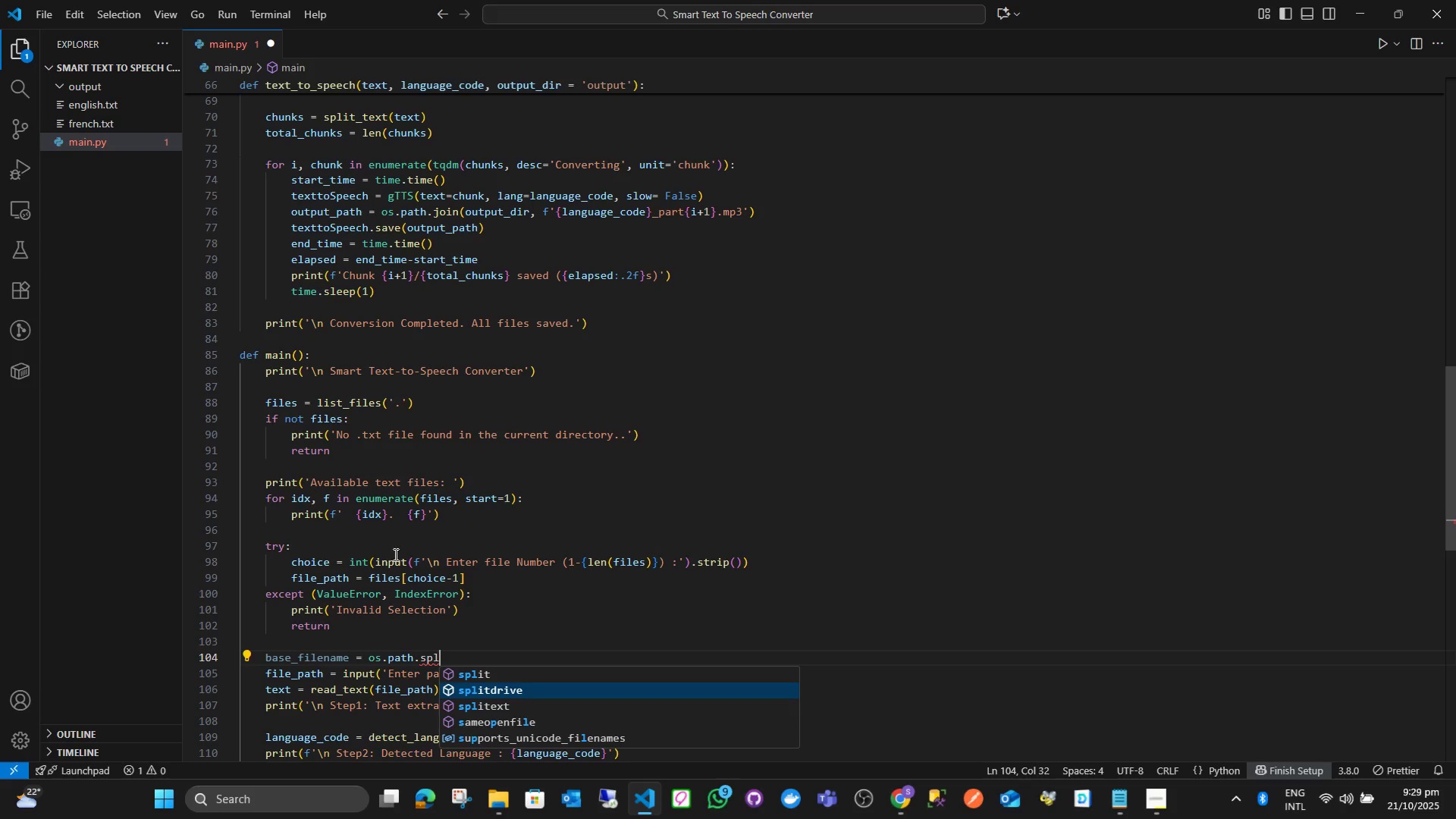 
key(ArrowDown)
 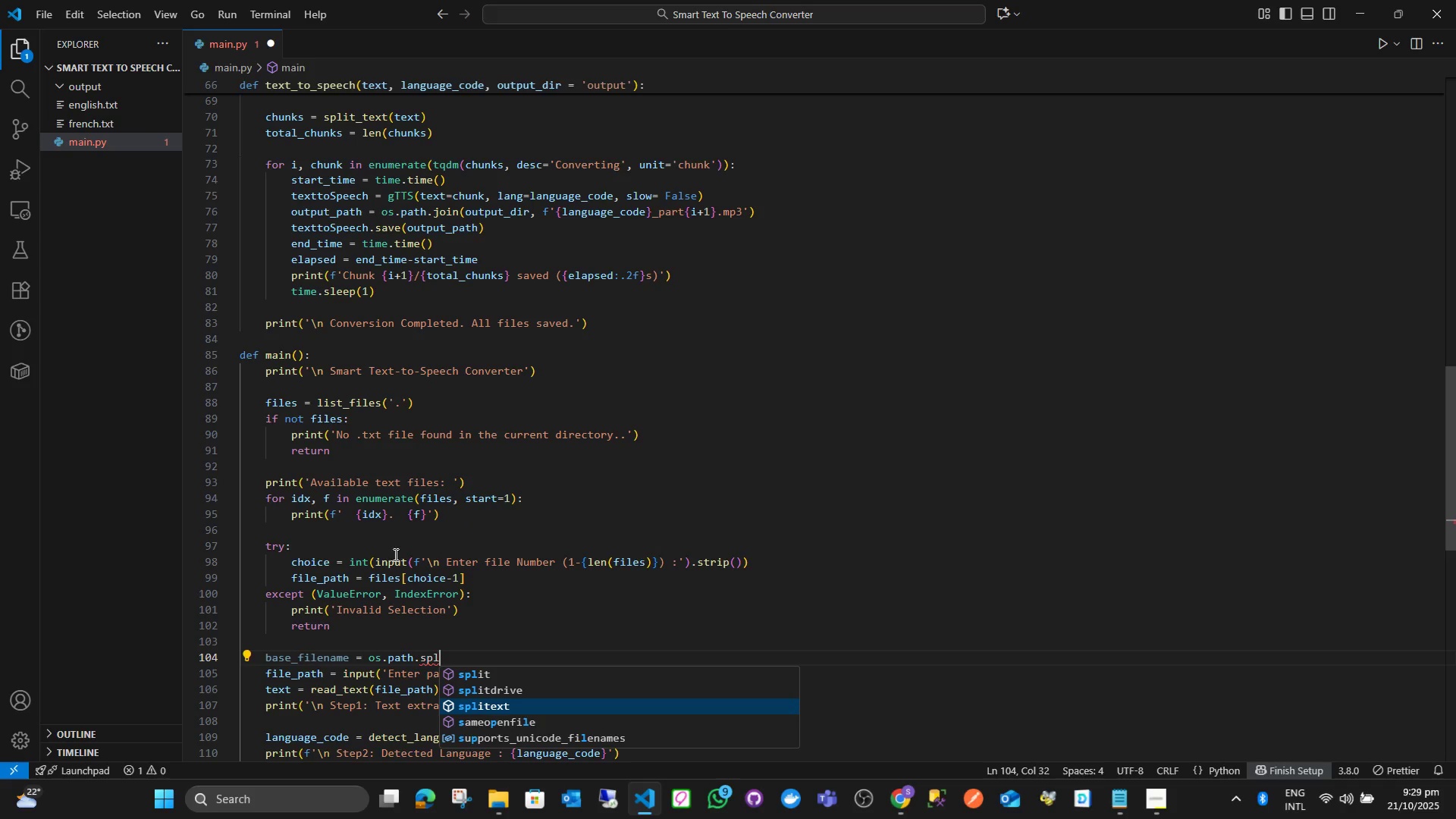 
key(Enter)
 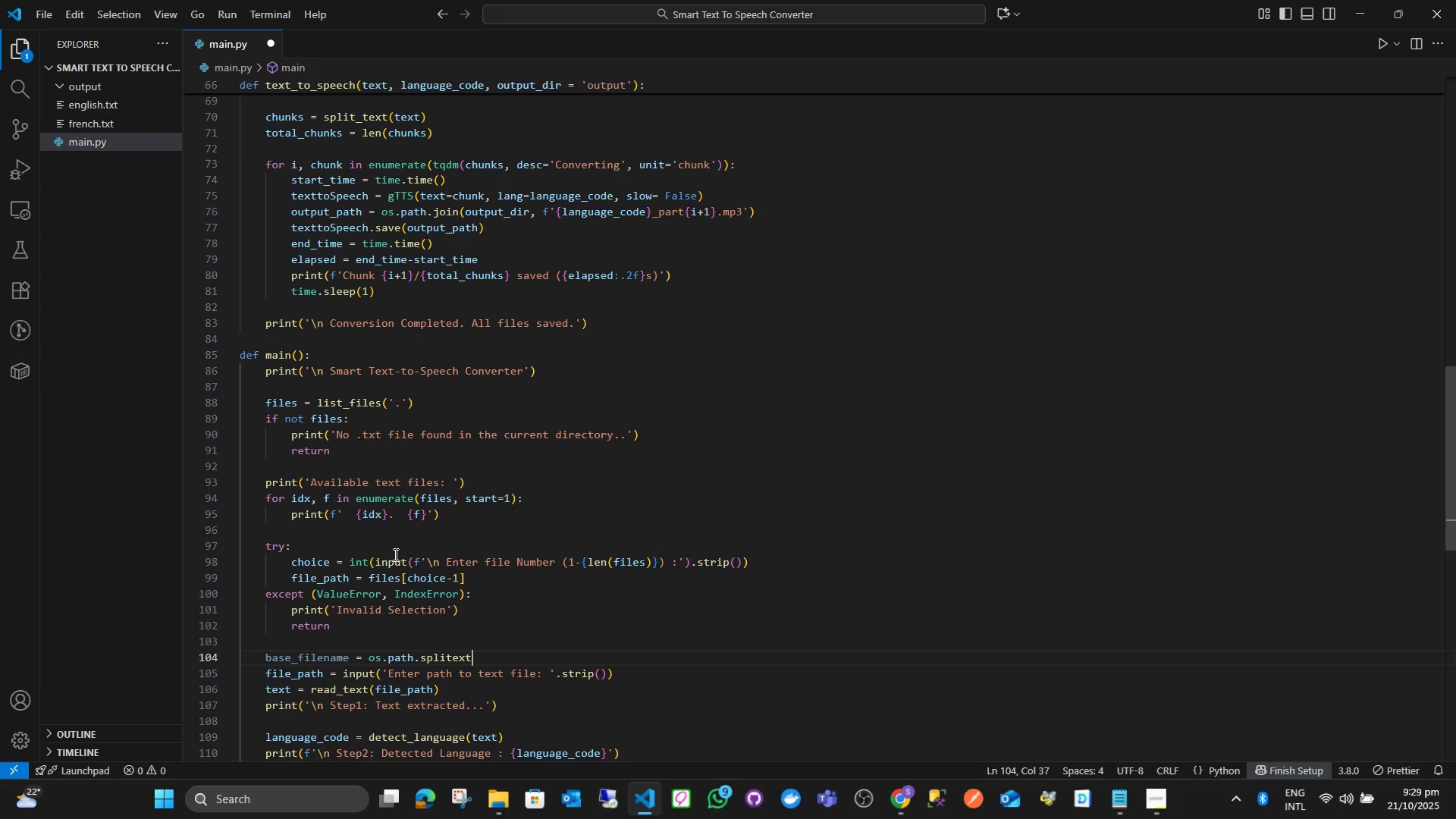 
type((os.path.base)
 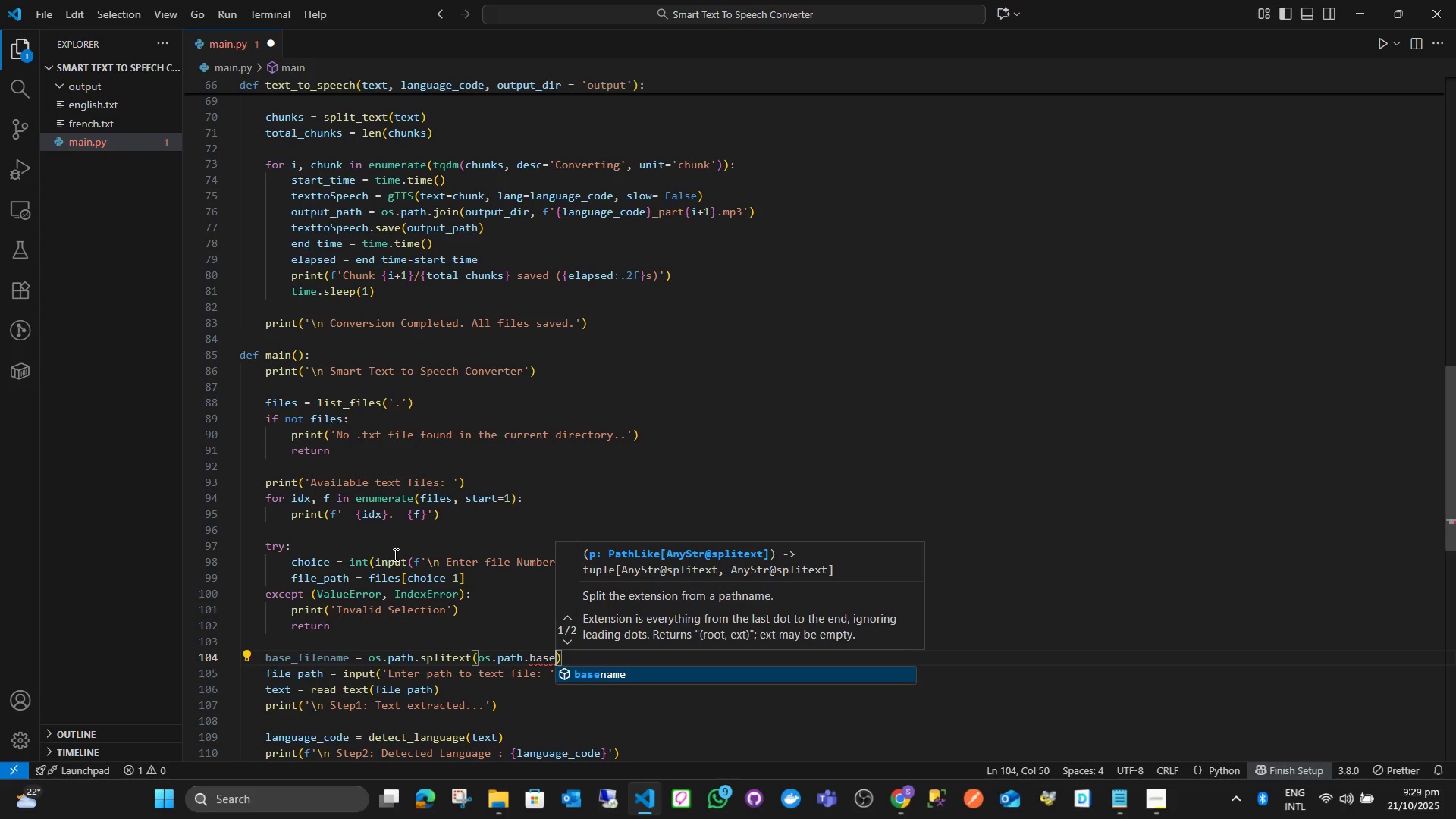 
key(Enter)
 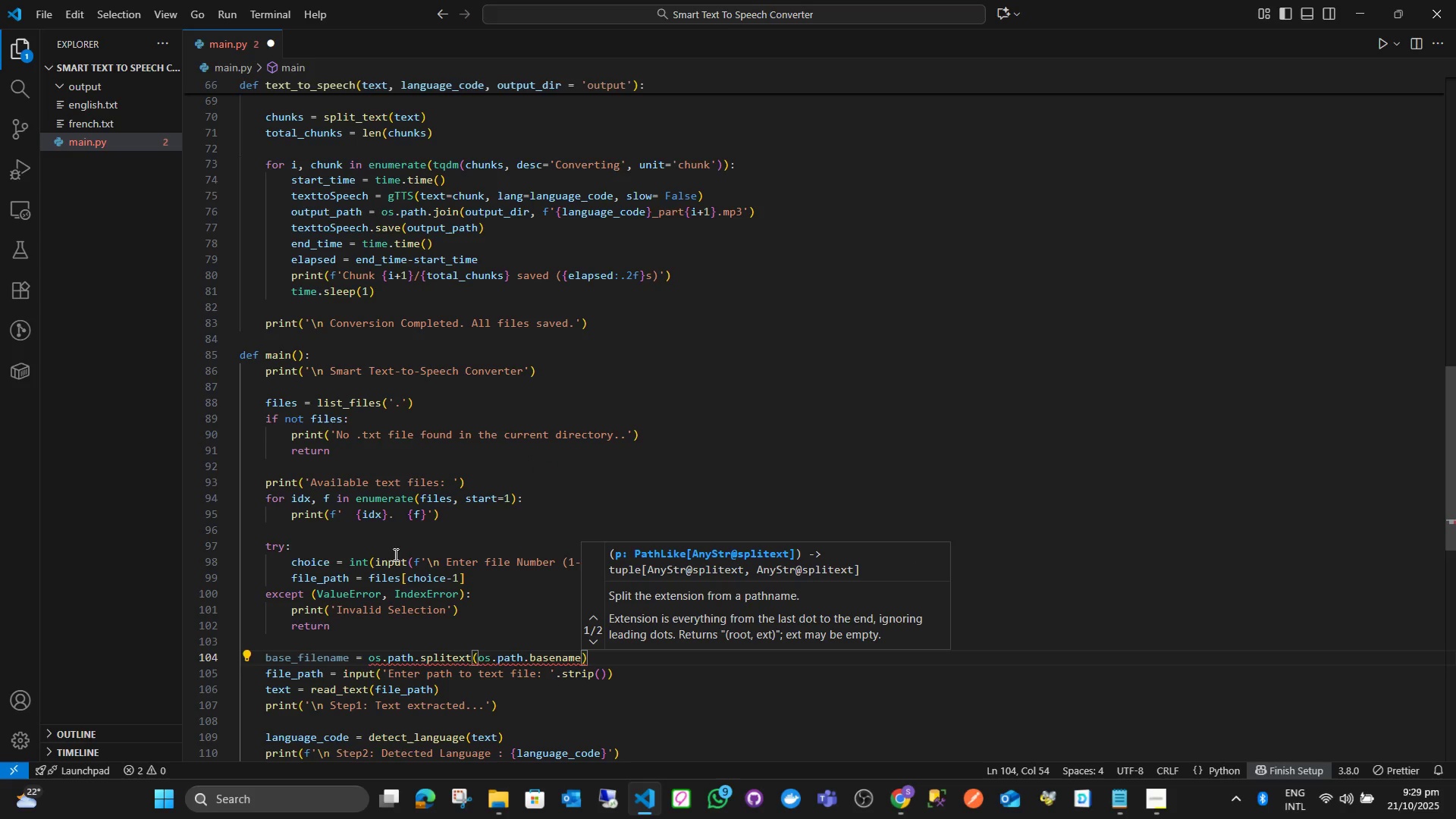 
type((fil)
 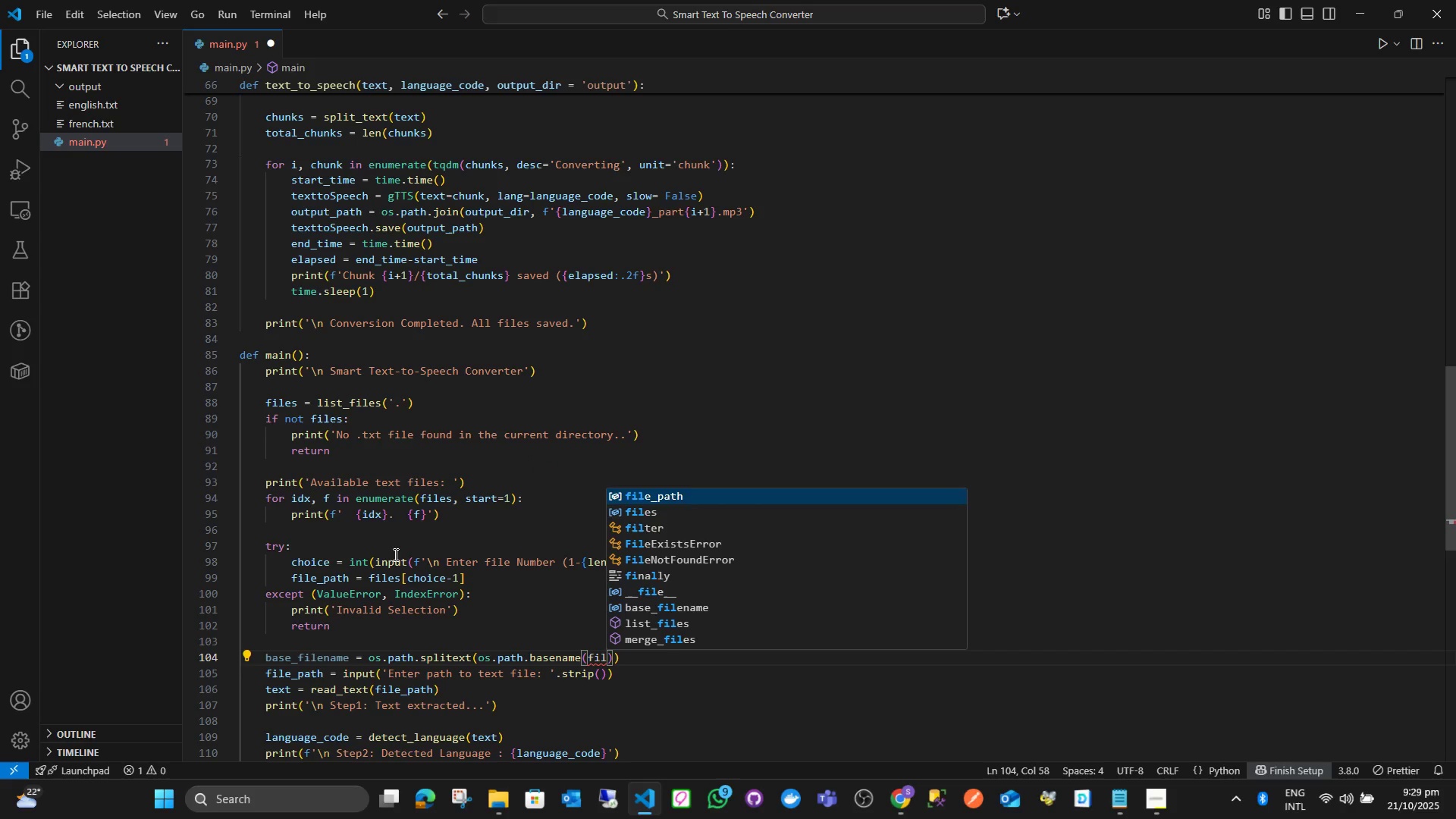 
key(Enter)
 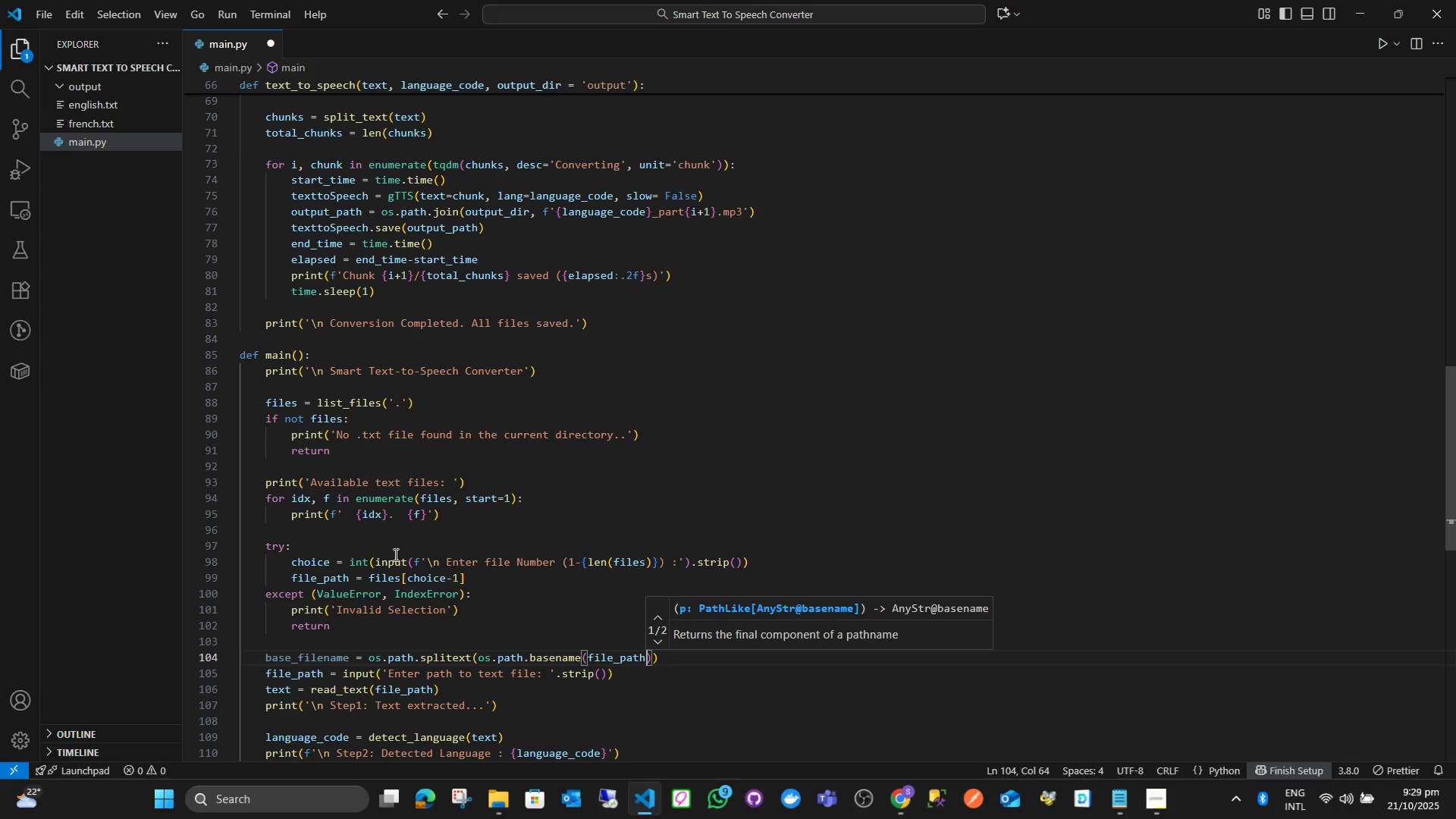 
key(ArrowRight)
 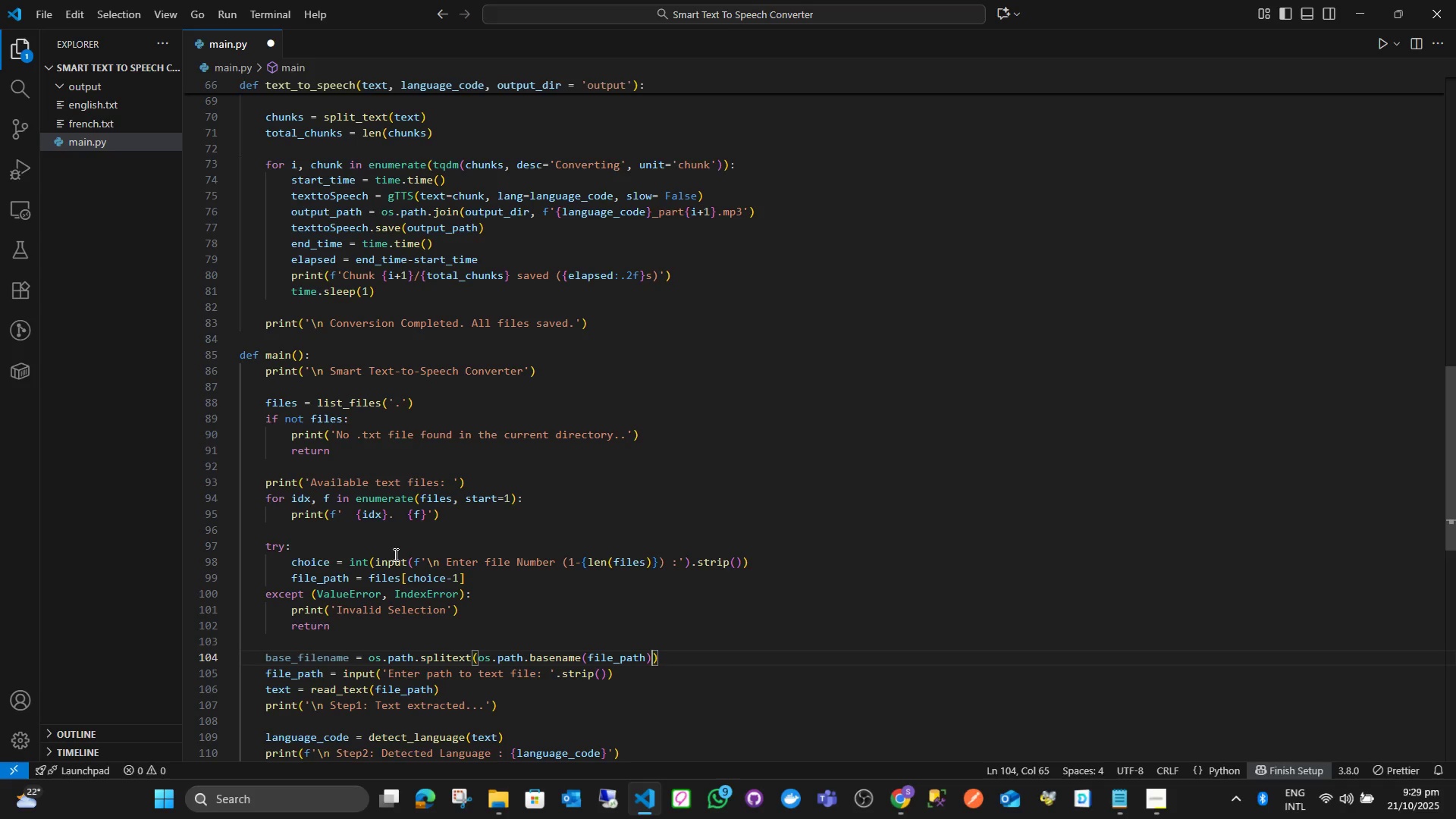 
key(ArrowRight)
 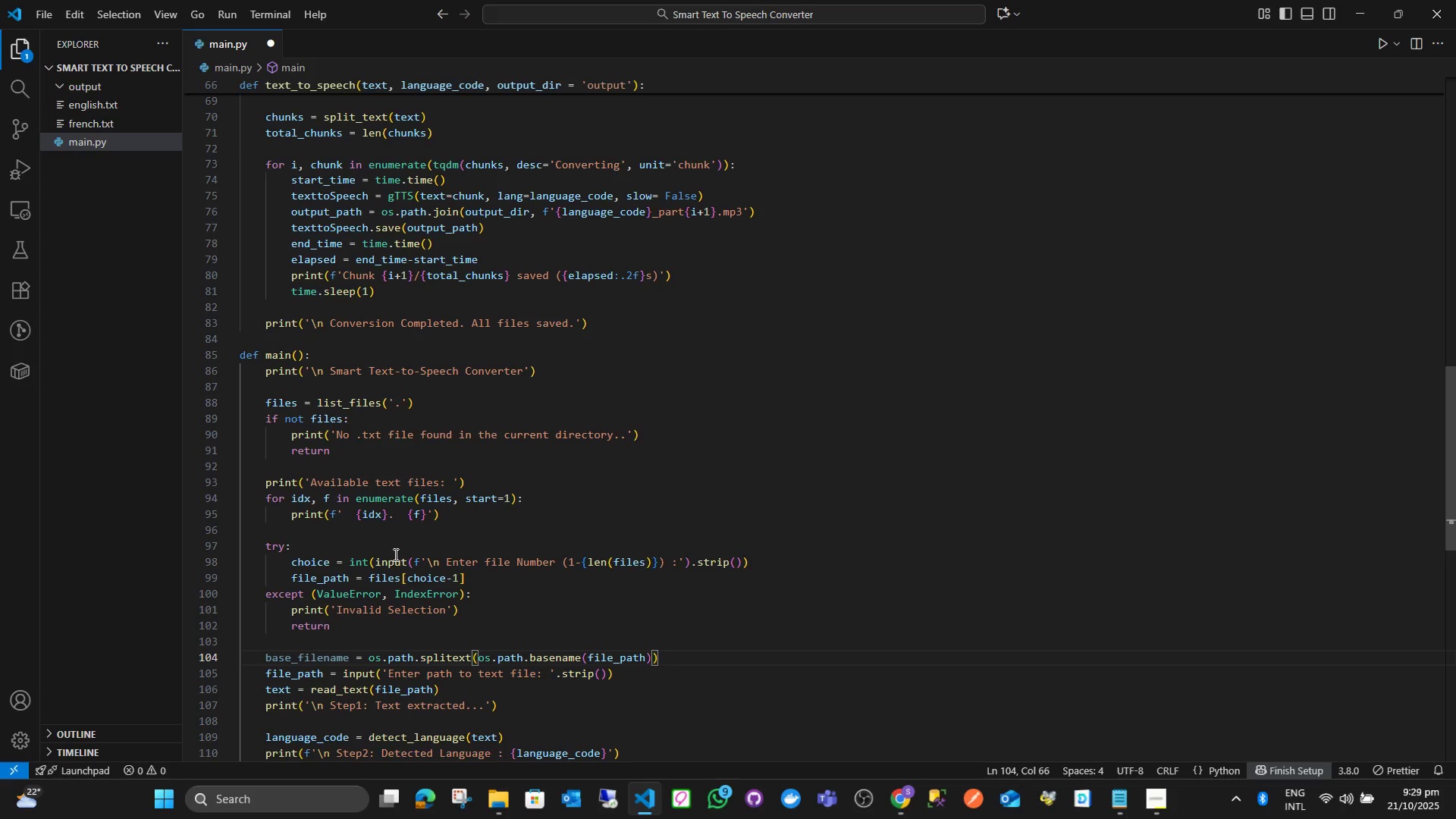 
key(BracketLeft)
 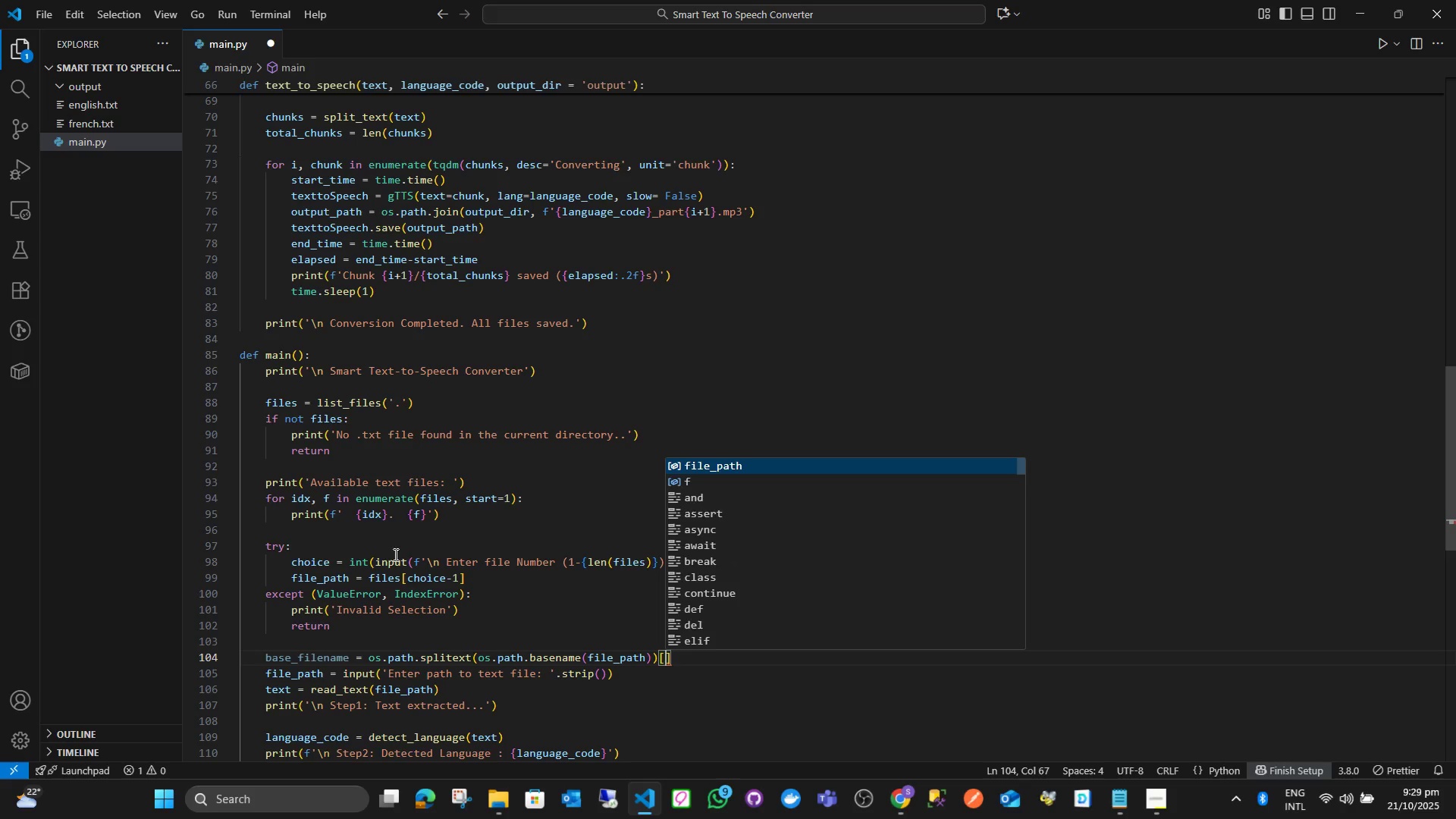 
key(0)
 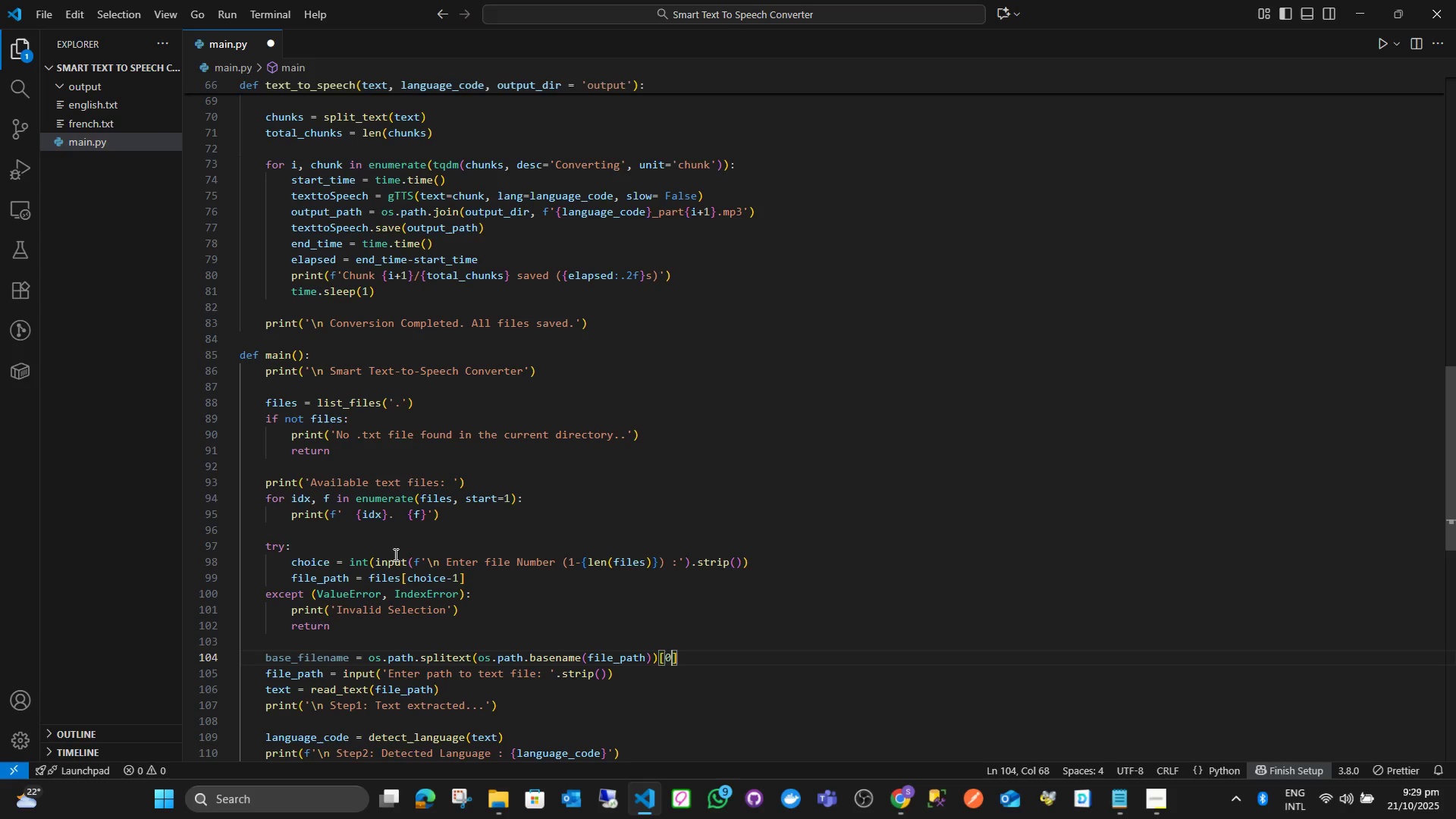 
key(ArrowRight)
 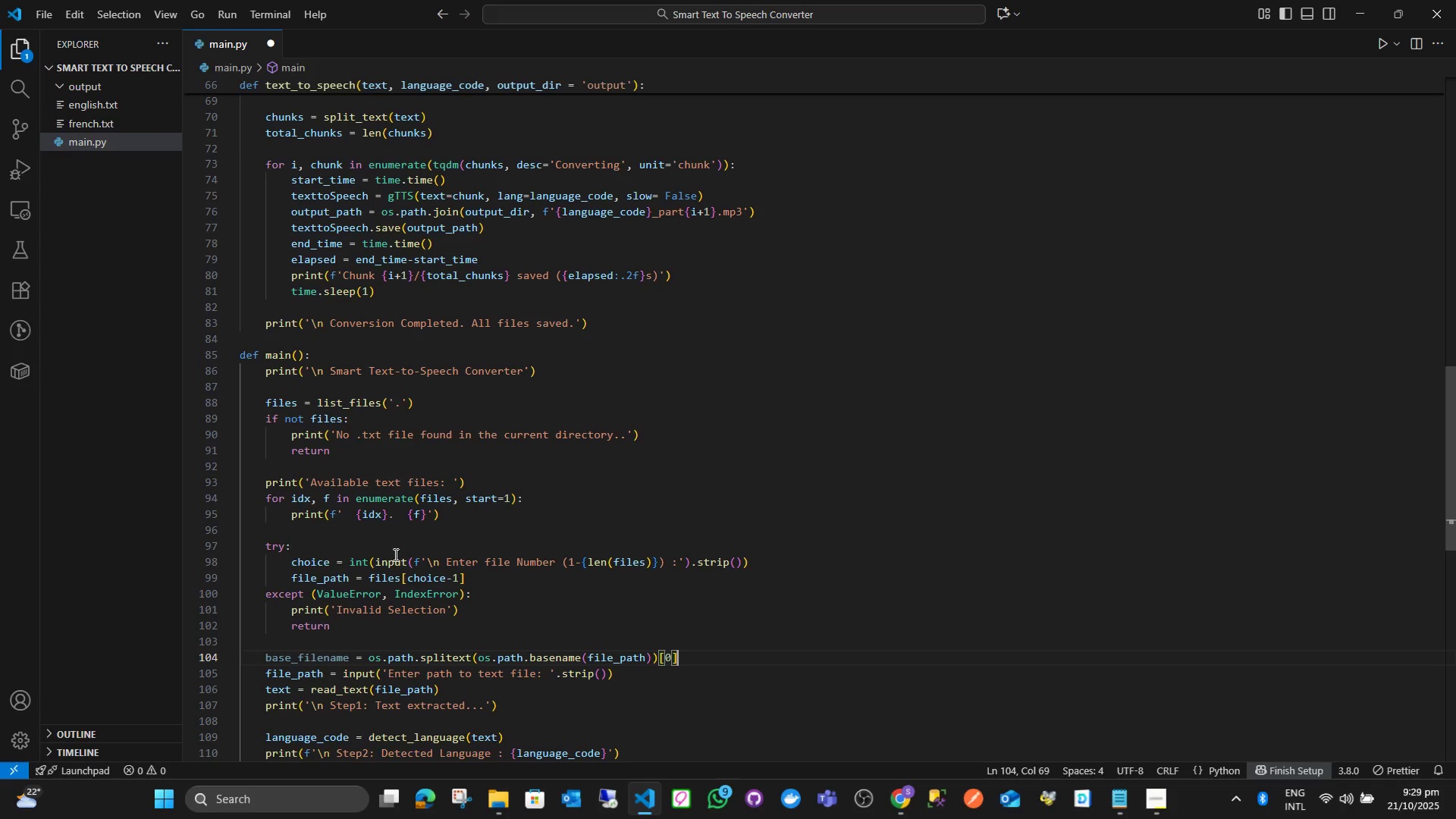 
key(Enter)
 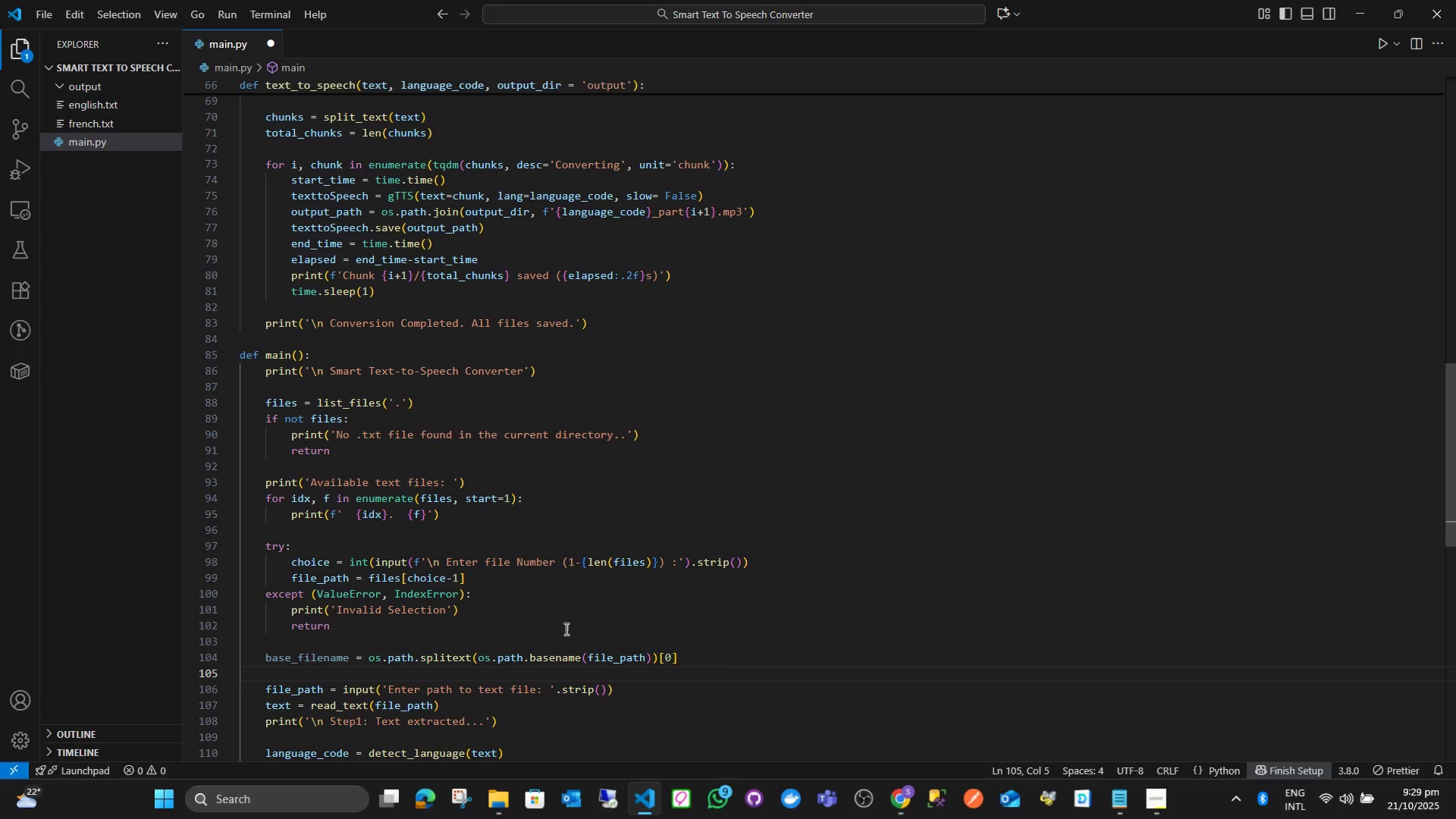 
left_click_drag(start_coordinate=[642, 693], to_coordinate=[253, 695])
 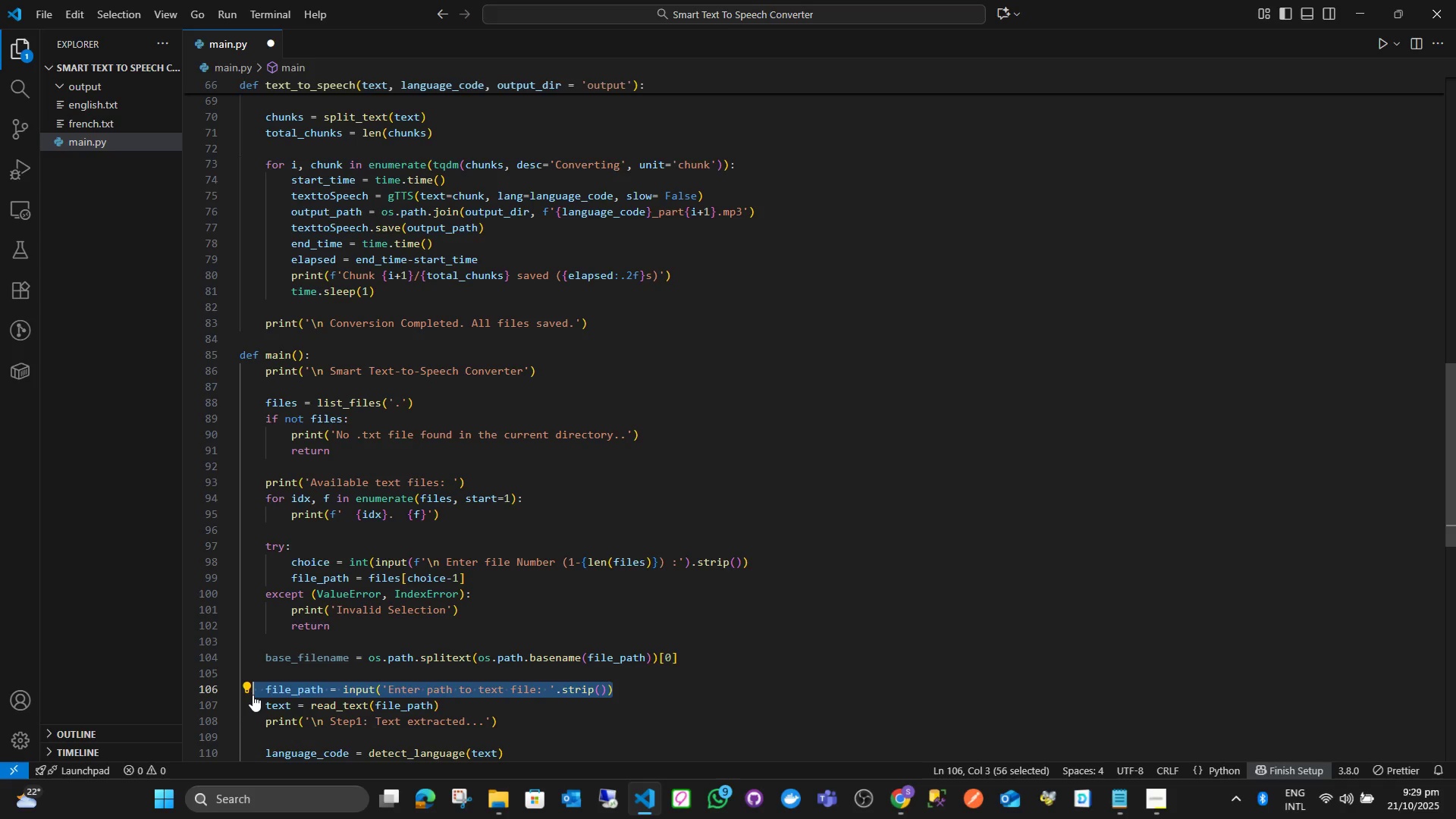 
key(Backspace)
 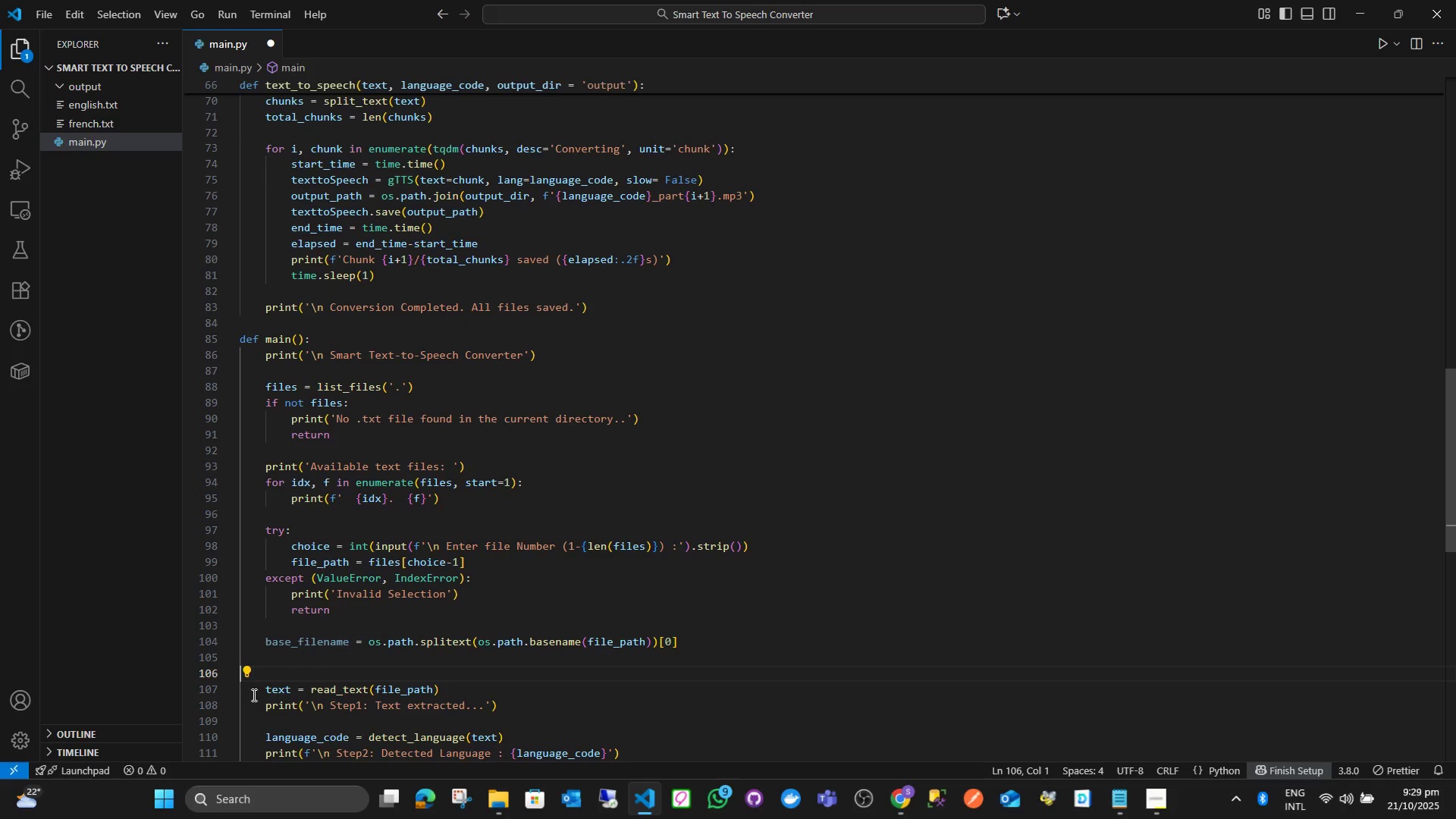 
key(Backspace)
 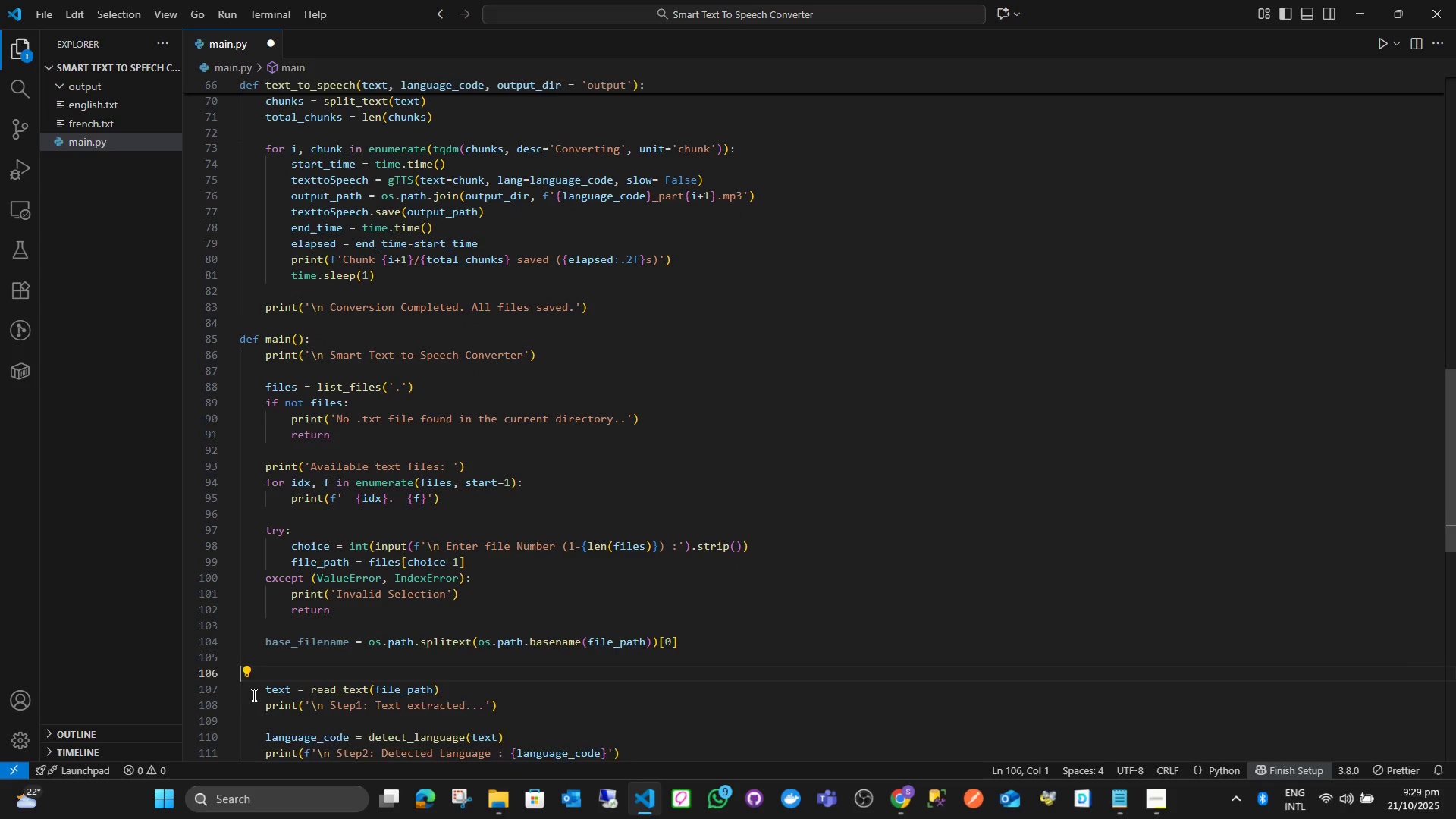 
key(Backspace)
 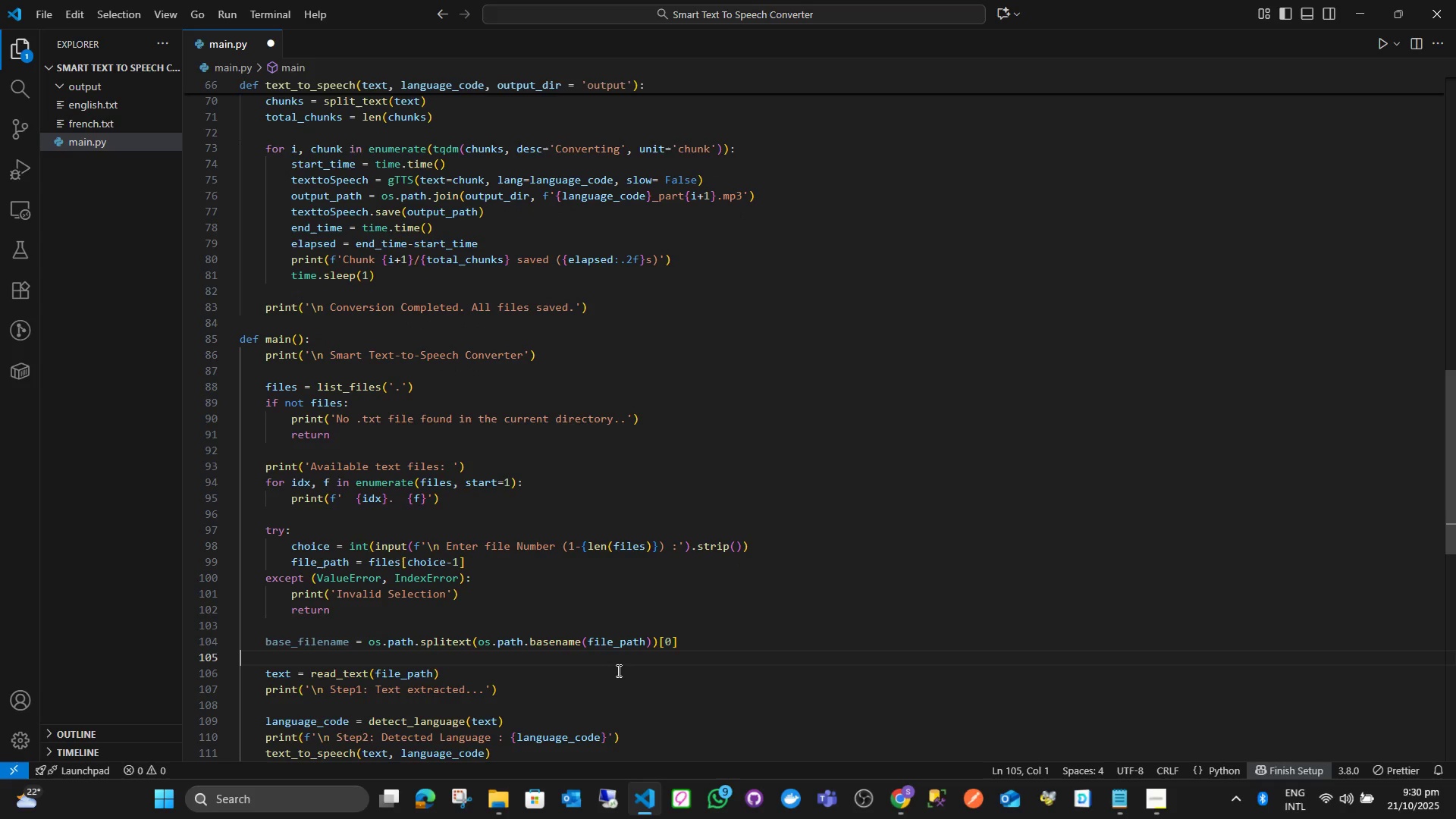 
wait(6.52)
 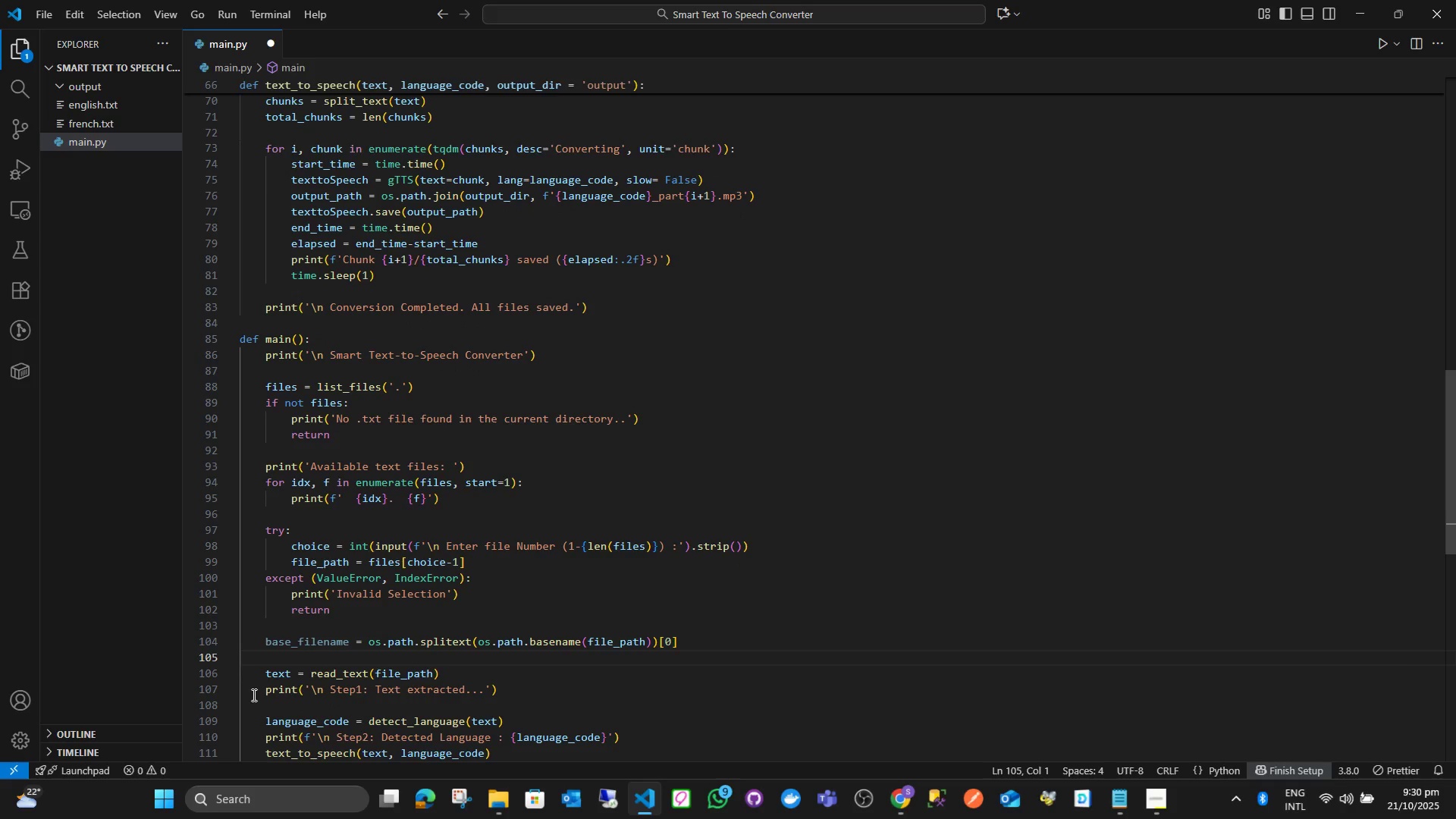 
key(Control+ControlLeft)
 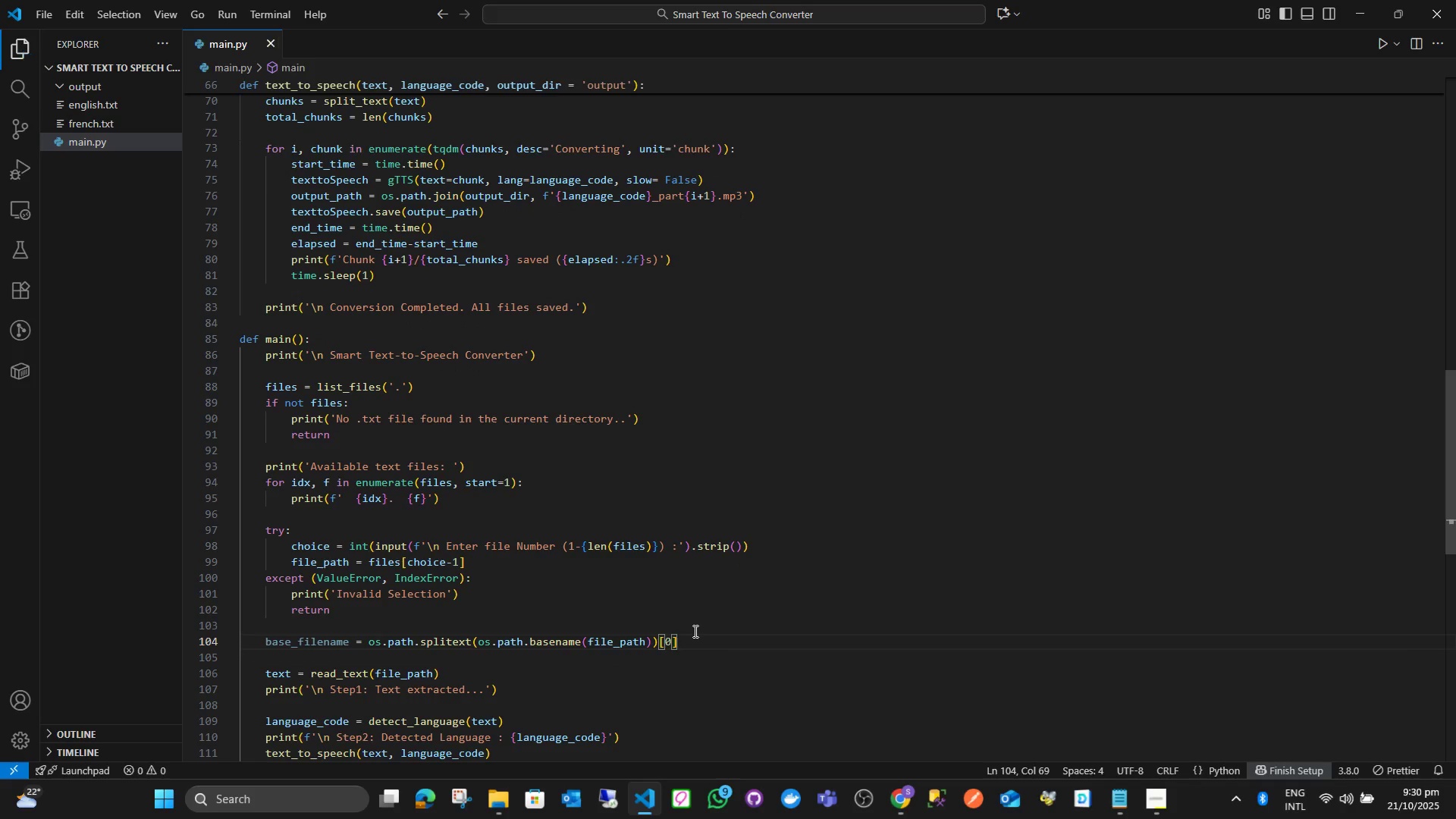 
key(Control+S)
 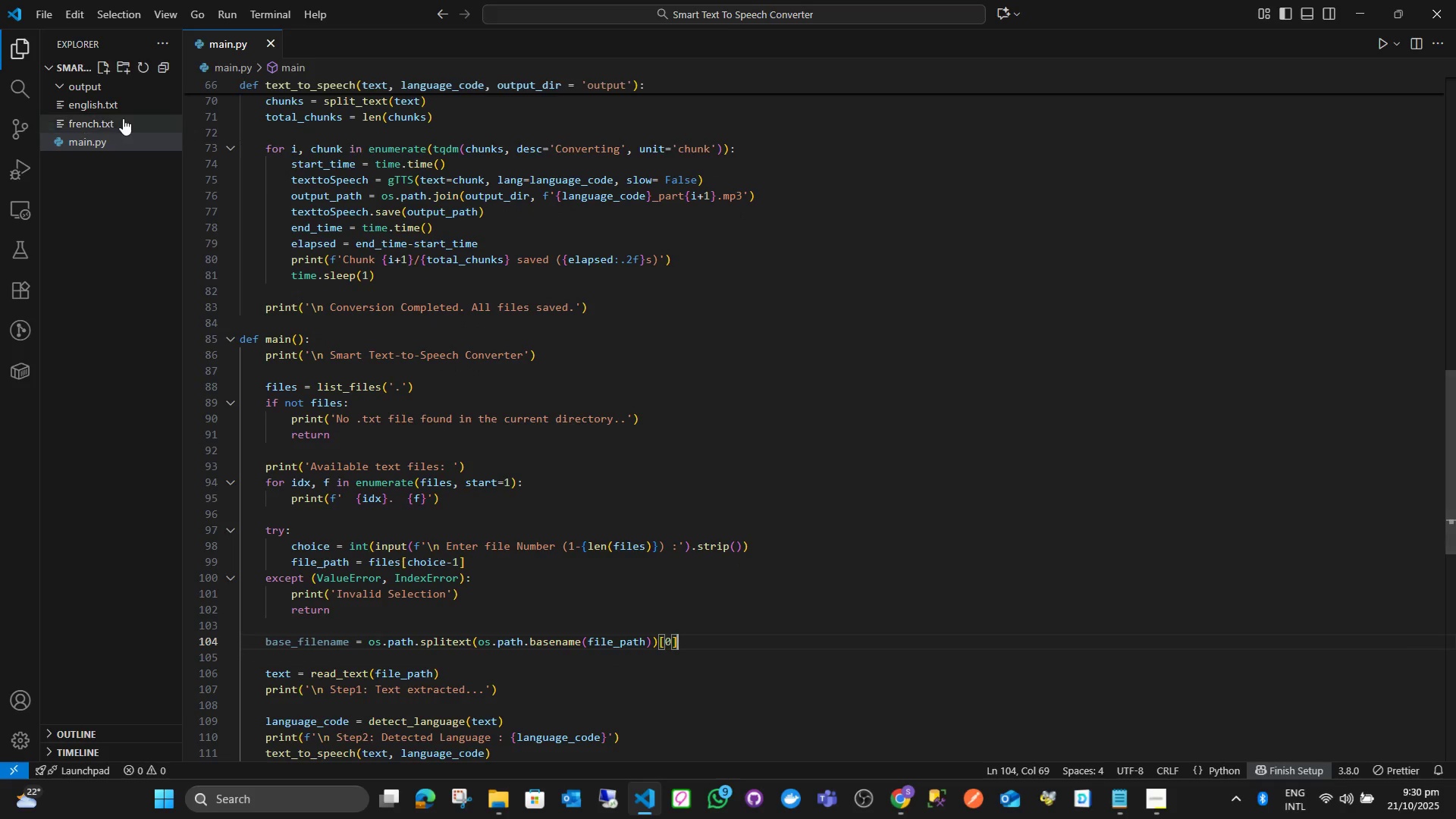 
left_click([121, 121])
 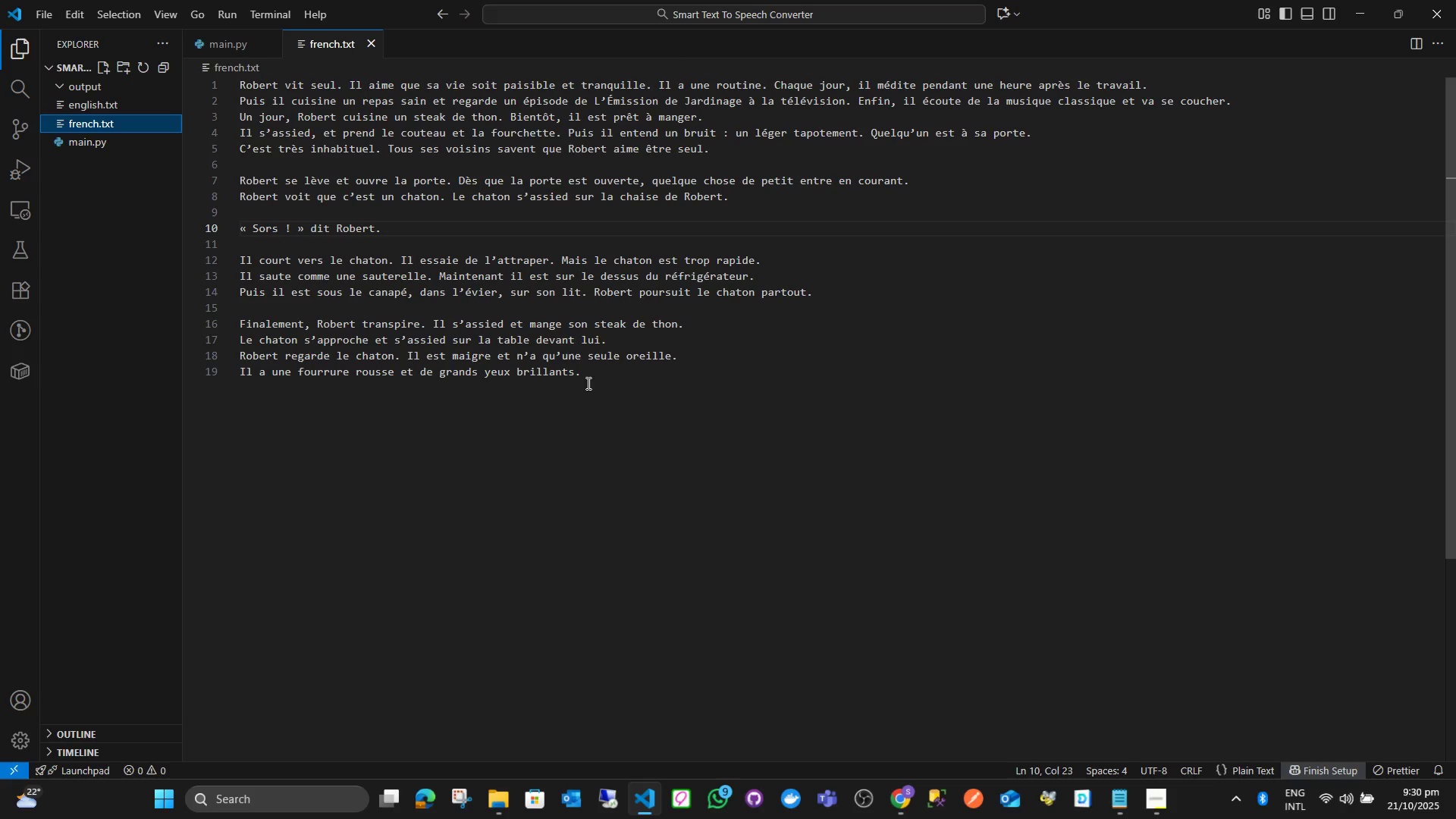 
key(Alt+Control+AltLeft)
 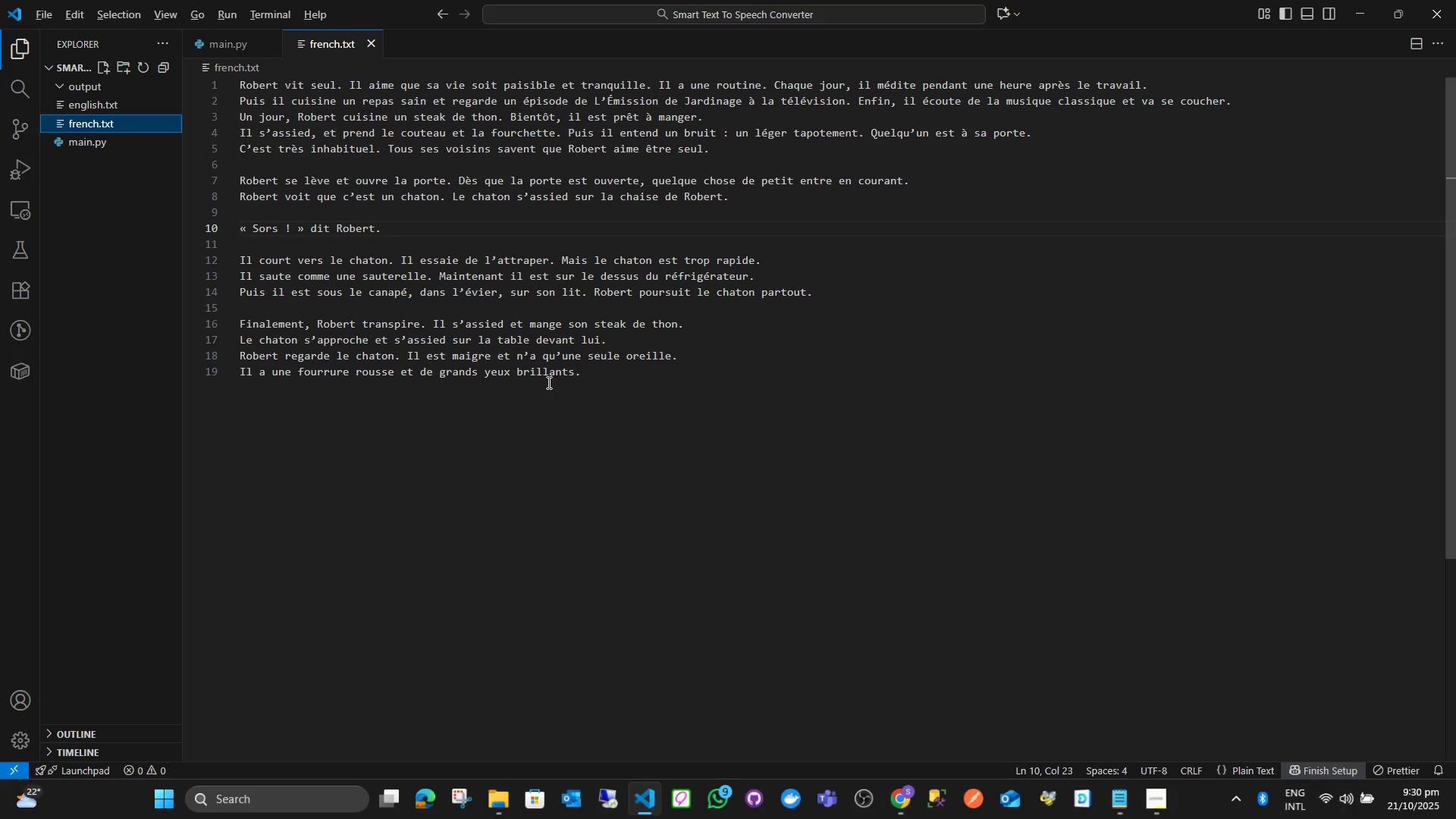 
key(Alt+Control+Tab)